 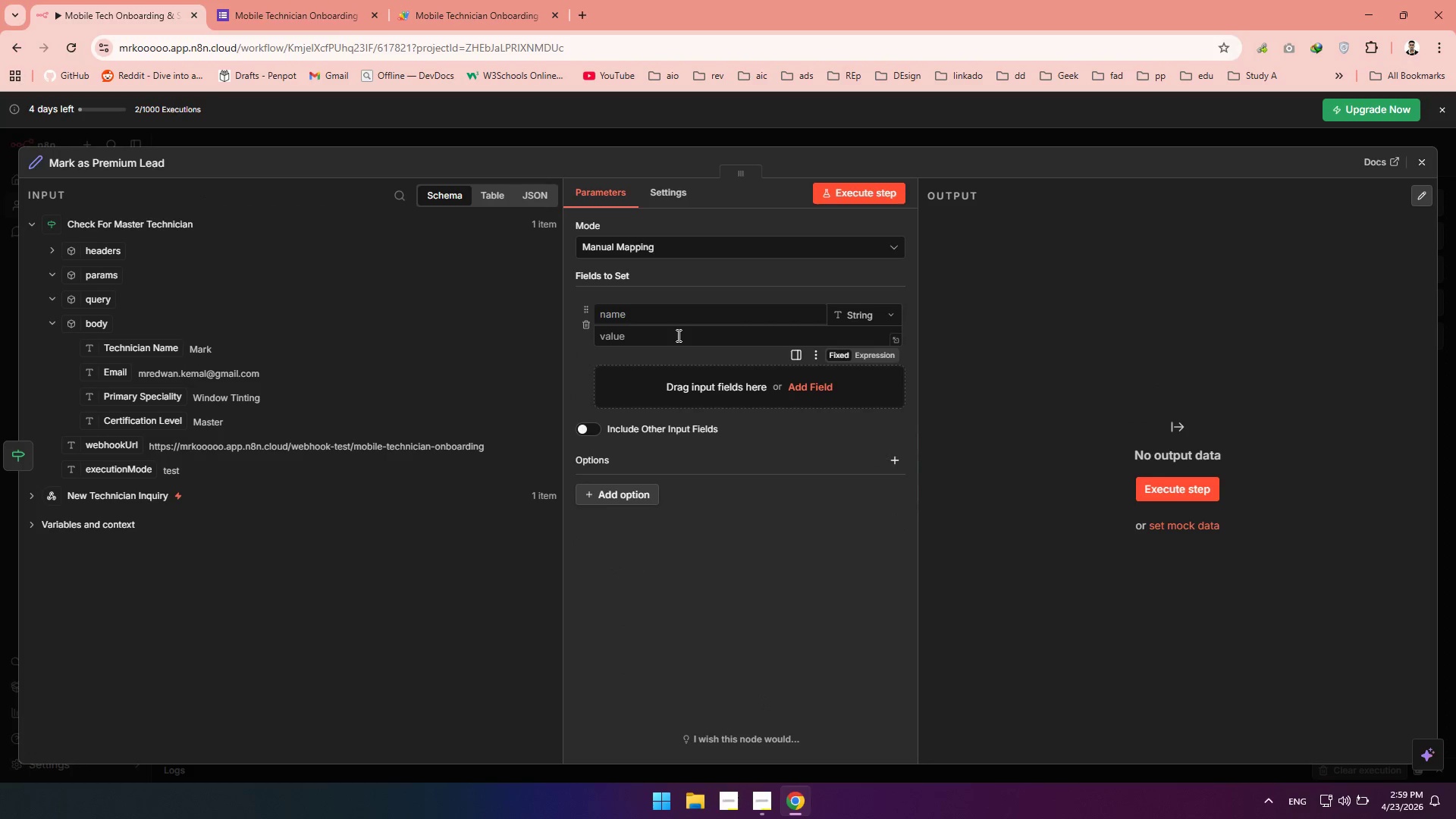 
left_click([646, 315])
 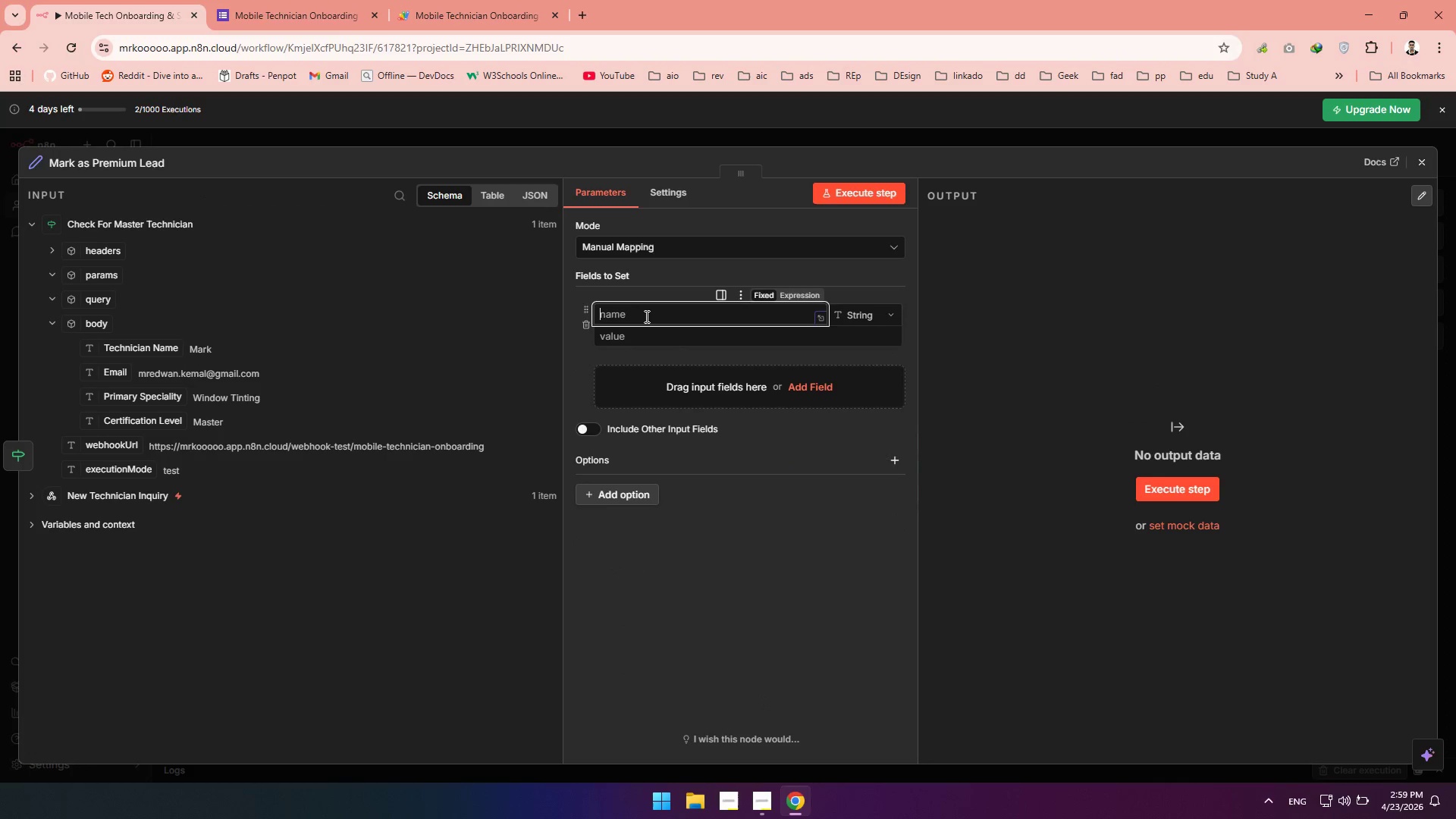 
hold_key(key=ShiftLeft, duration=1.24)
 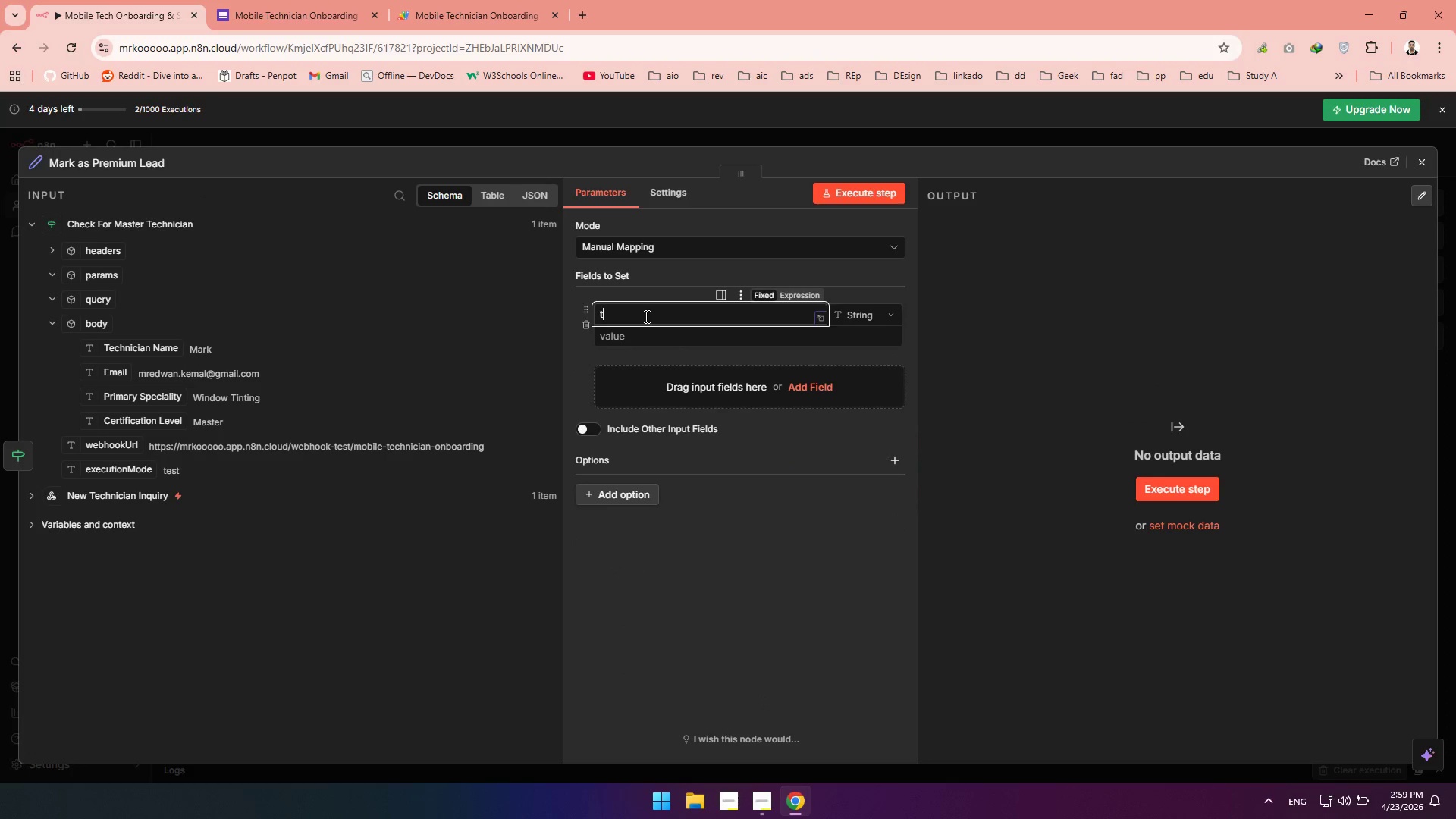 
type(technician )
key(Backspace)
type(Name)
 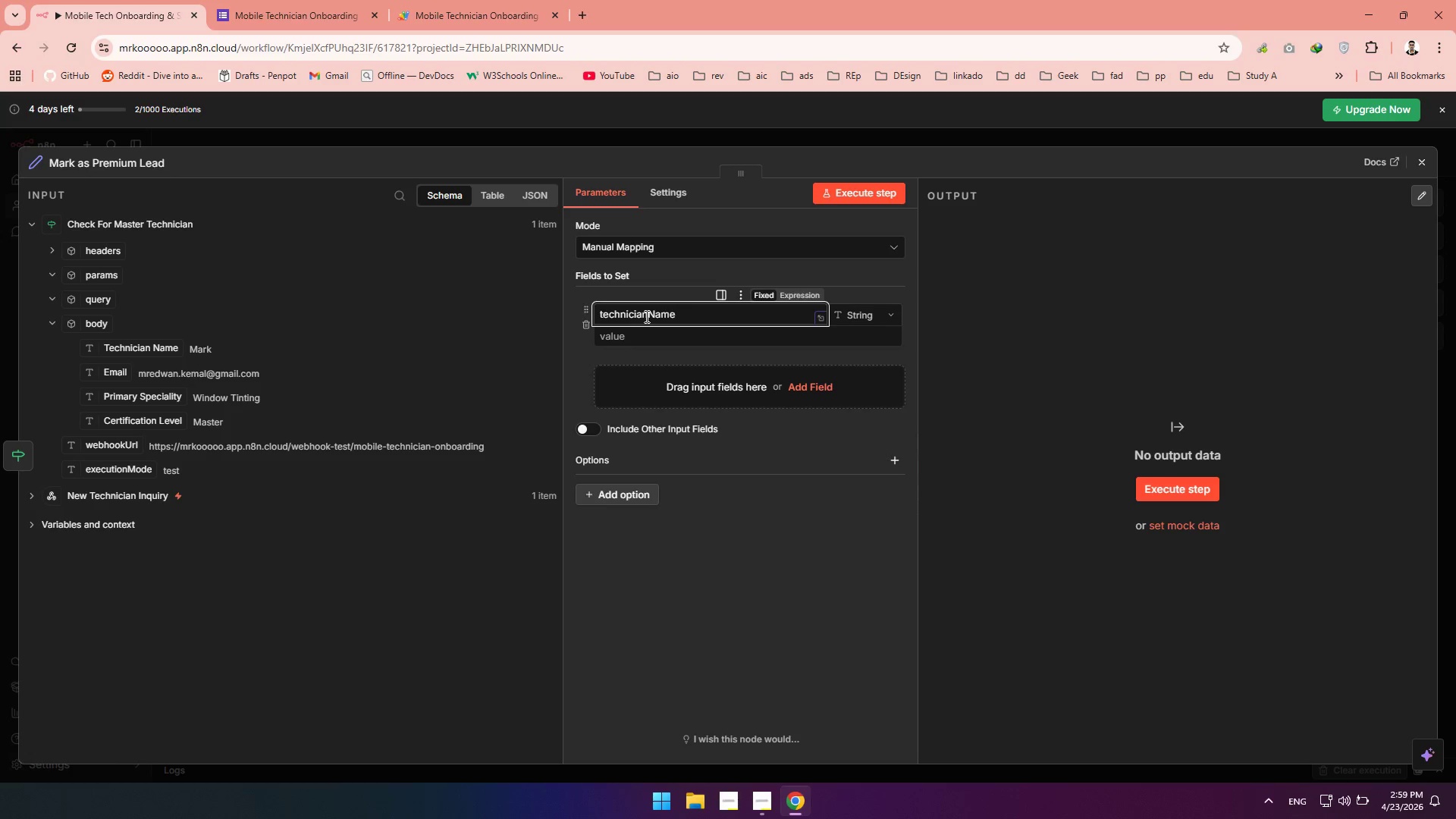 
left_click_drag(start_coordinate=[127, 349], to_coordinate=[635, 343])
 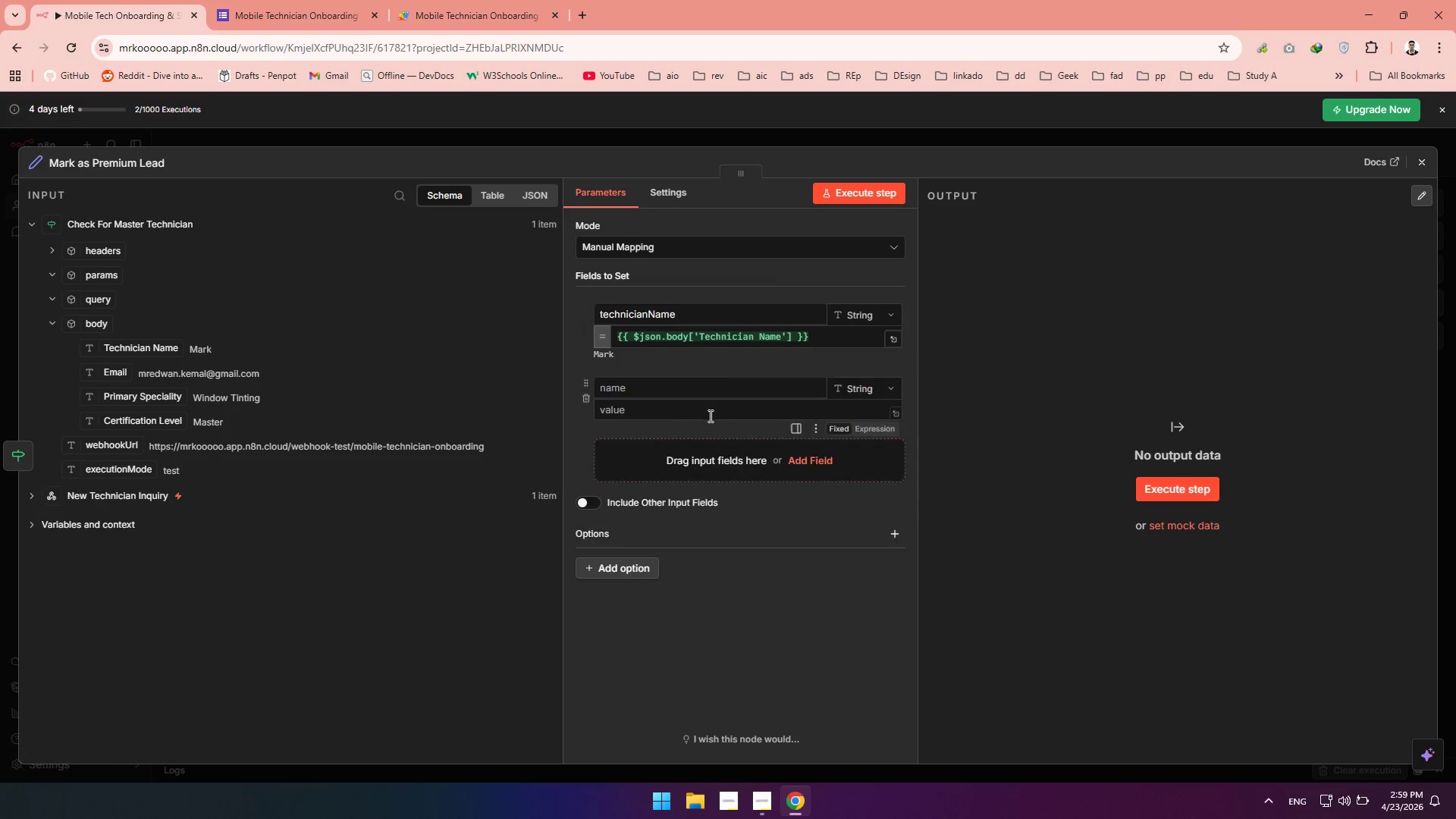 
left_click([620, 395])
 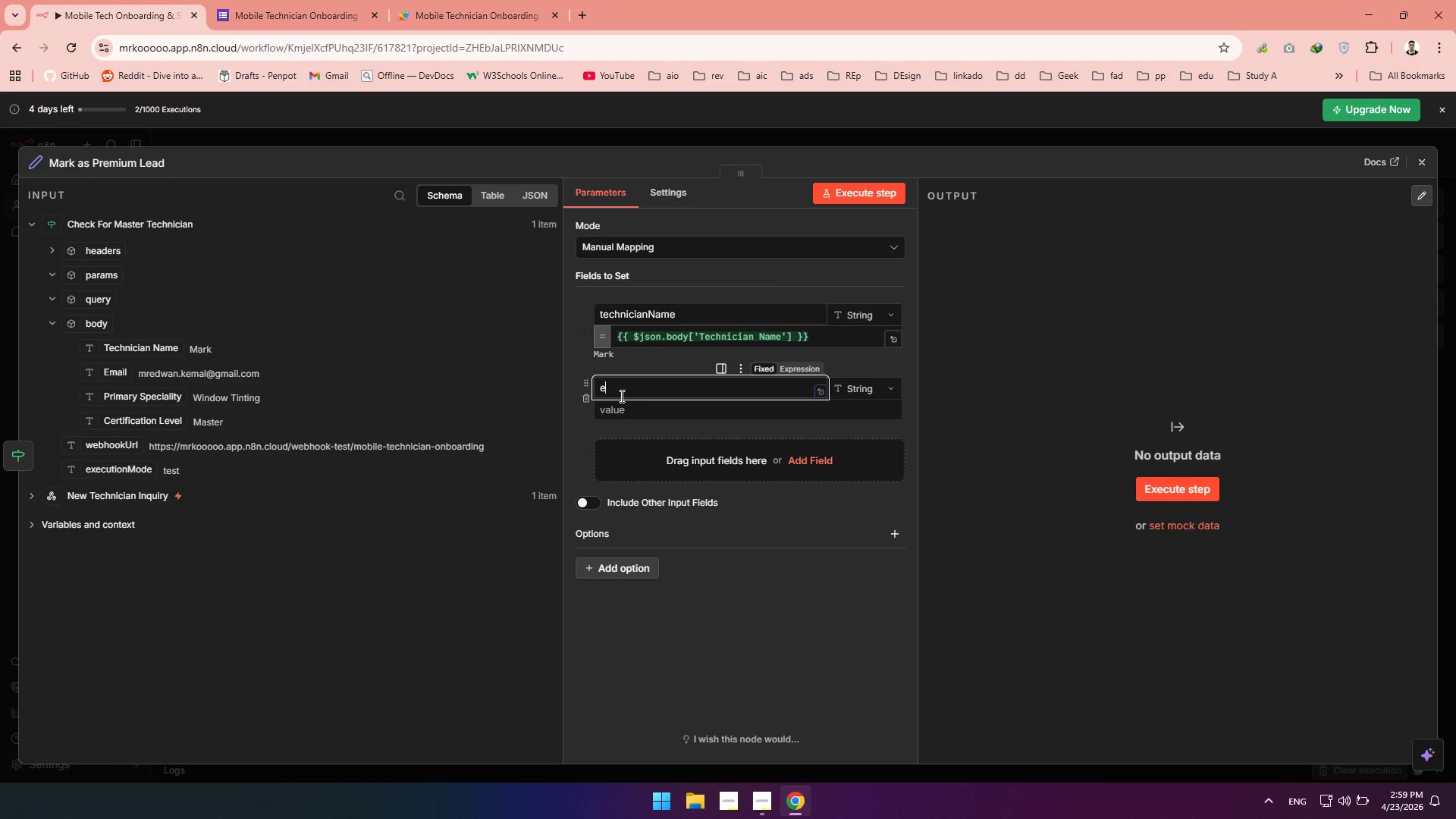 
type(email)
 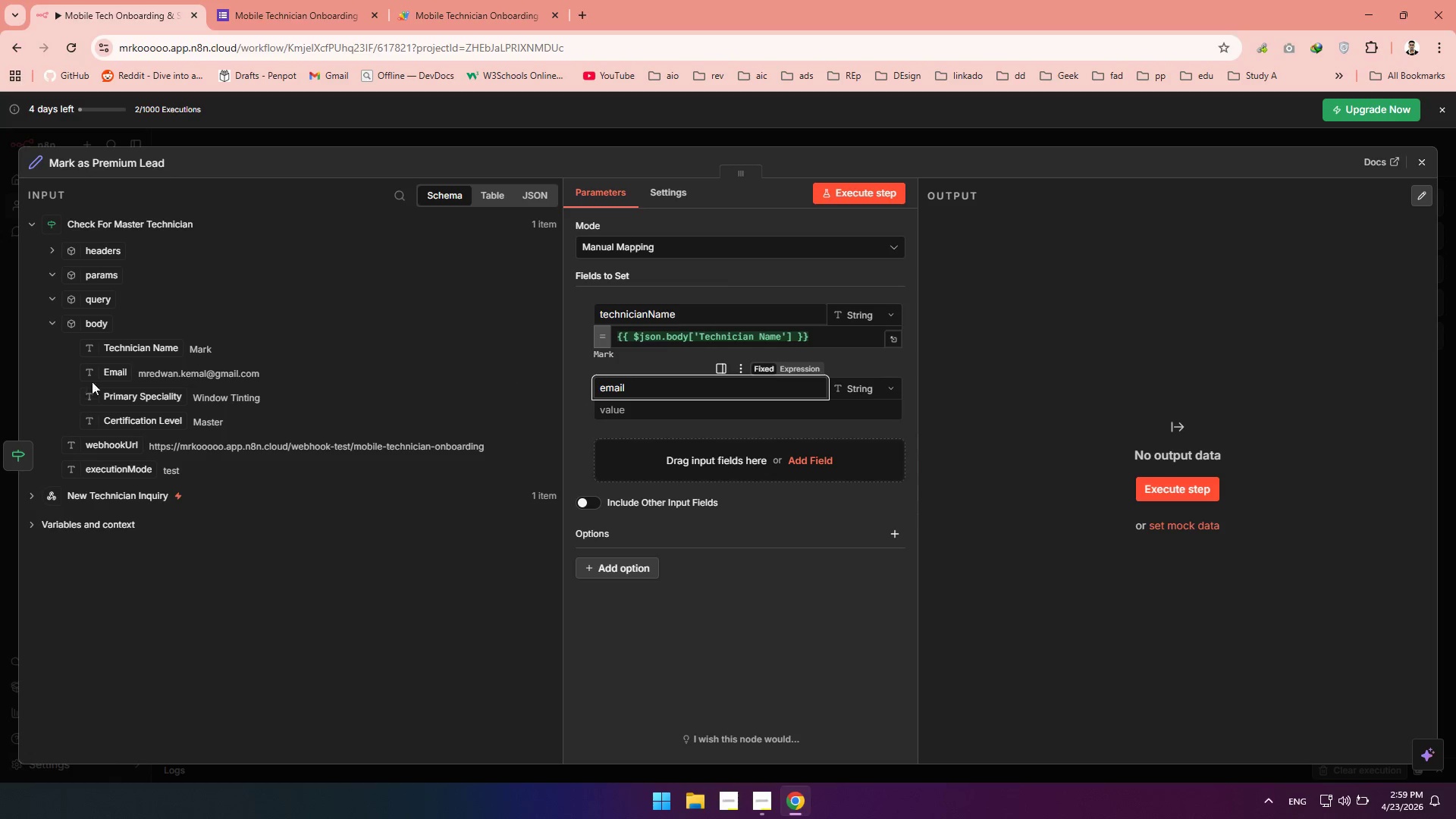 
left_click_drag(start_coordinate=[96, 375], to_coordinate=[637, 415])
 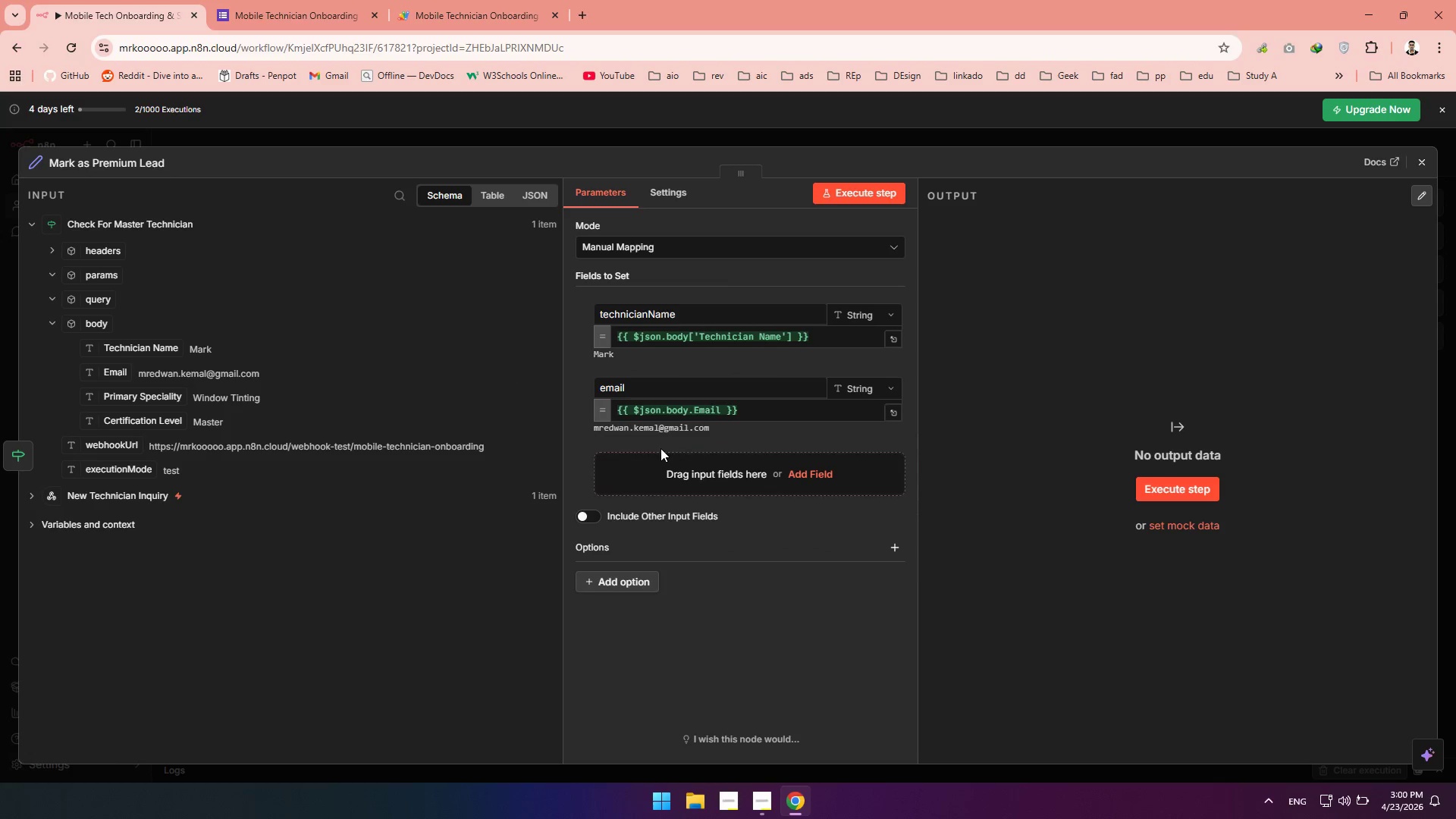 
left_click([661, 448])
 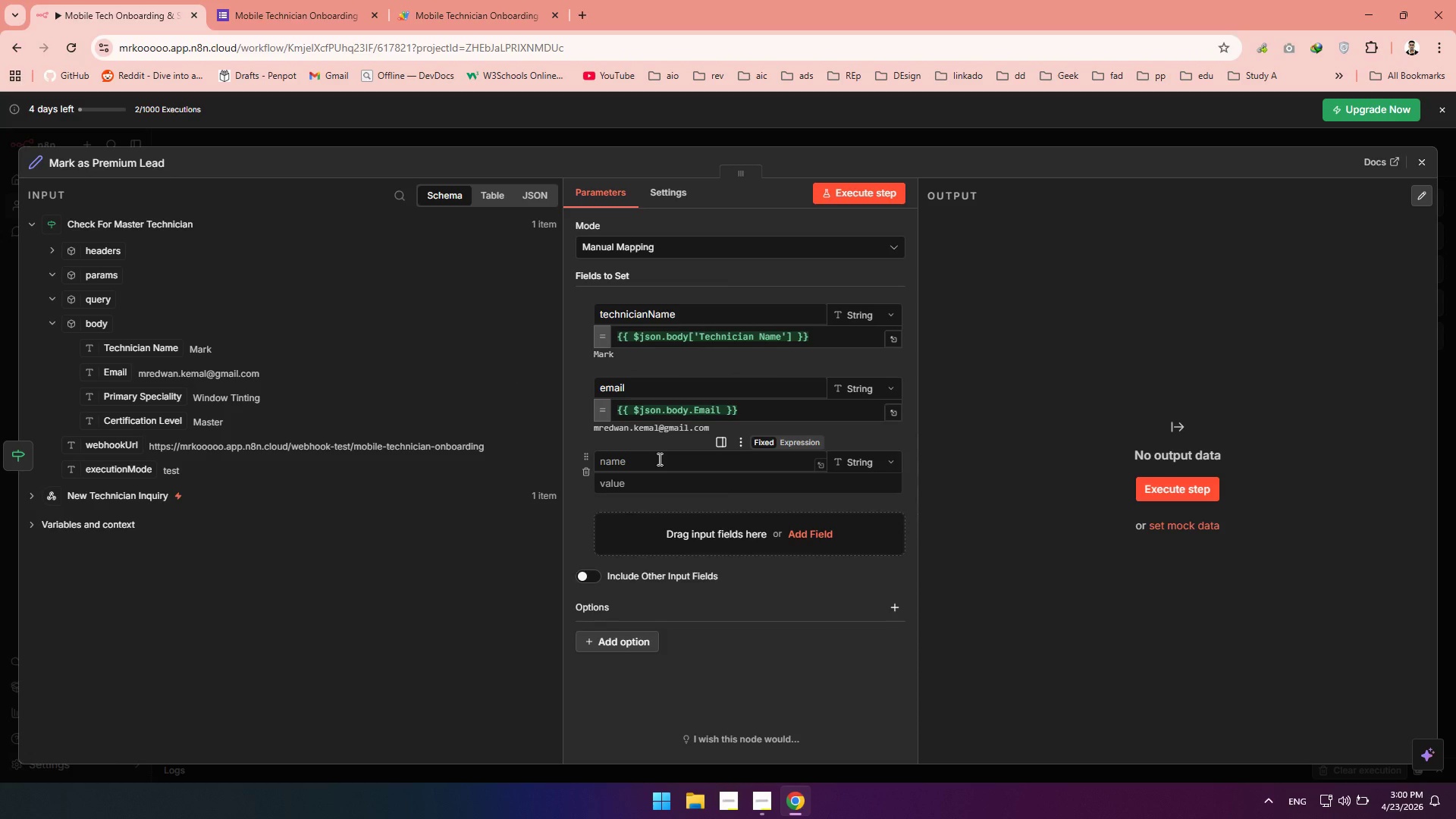 
left_click([658, 459])
 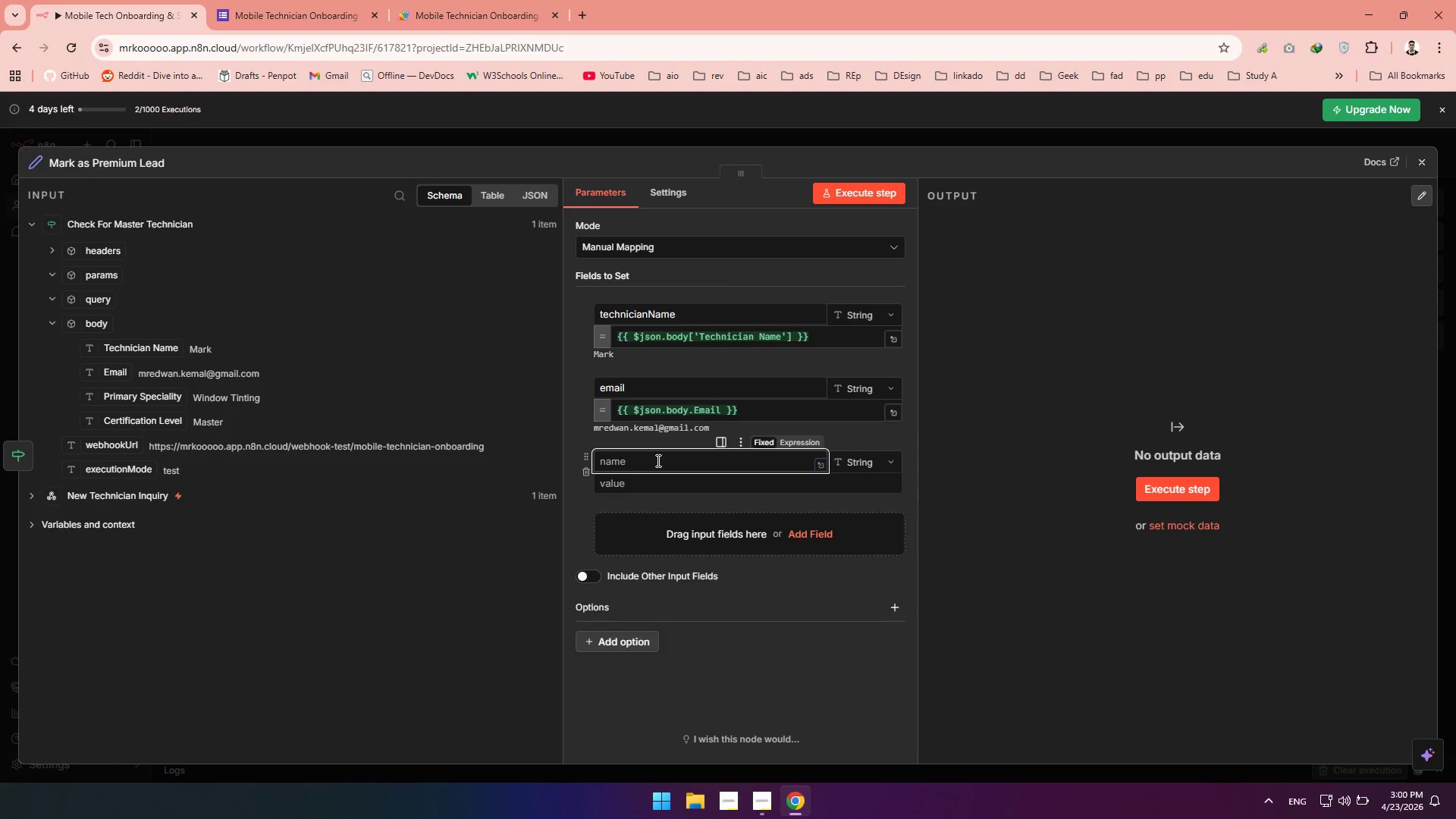 
type(Primary)
key(Backspace)
key(Backspace)
key(Backspace)
key(Backspace)
key(Backspace)
key(Backspace)
key(Backspace)
type(primarySpeciality)
 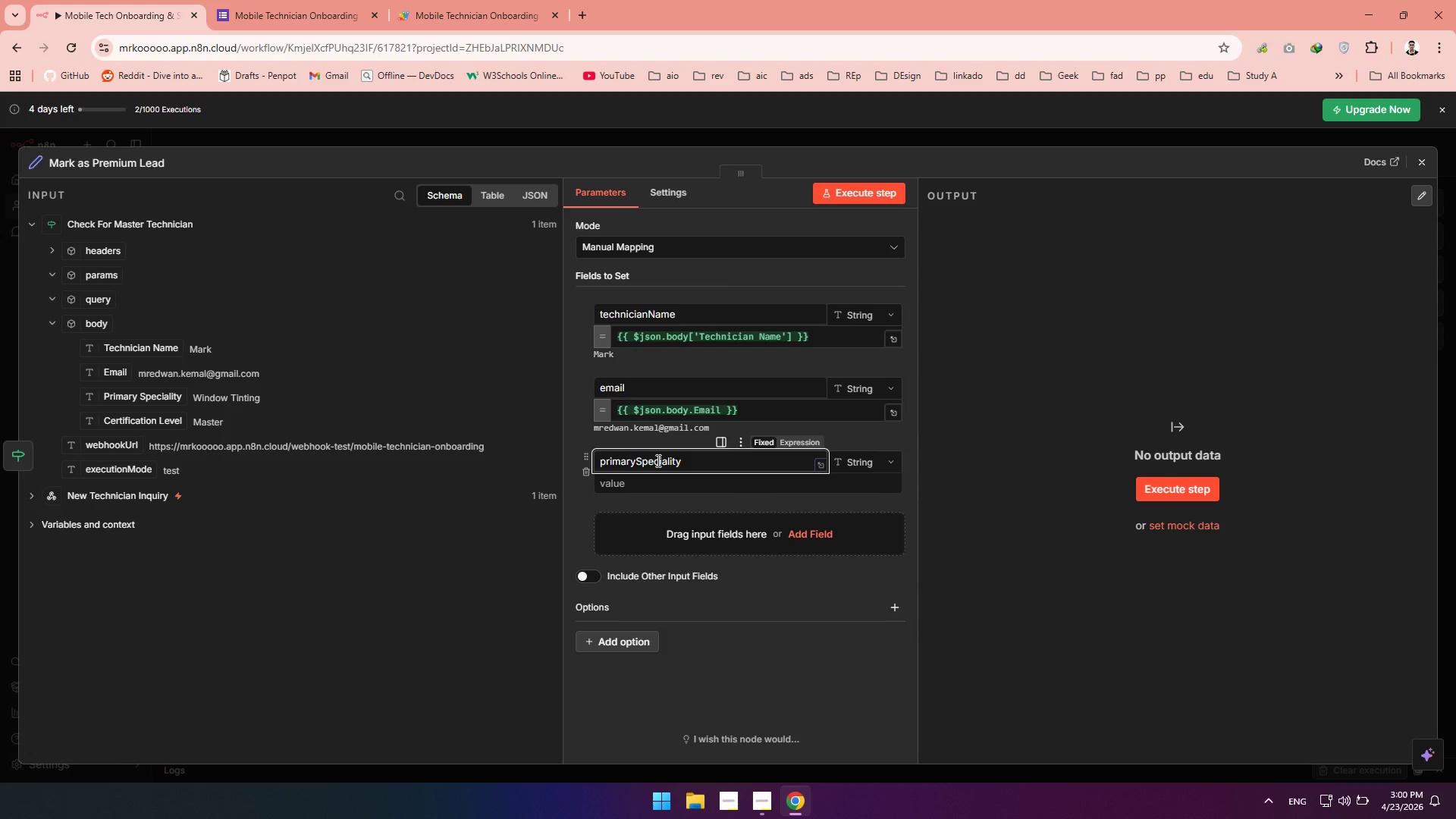 
wait(5.56)
 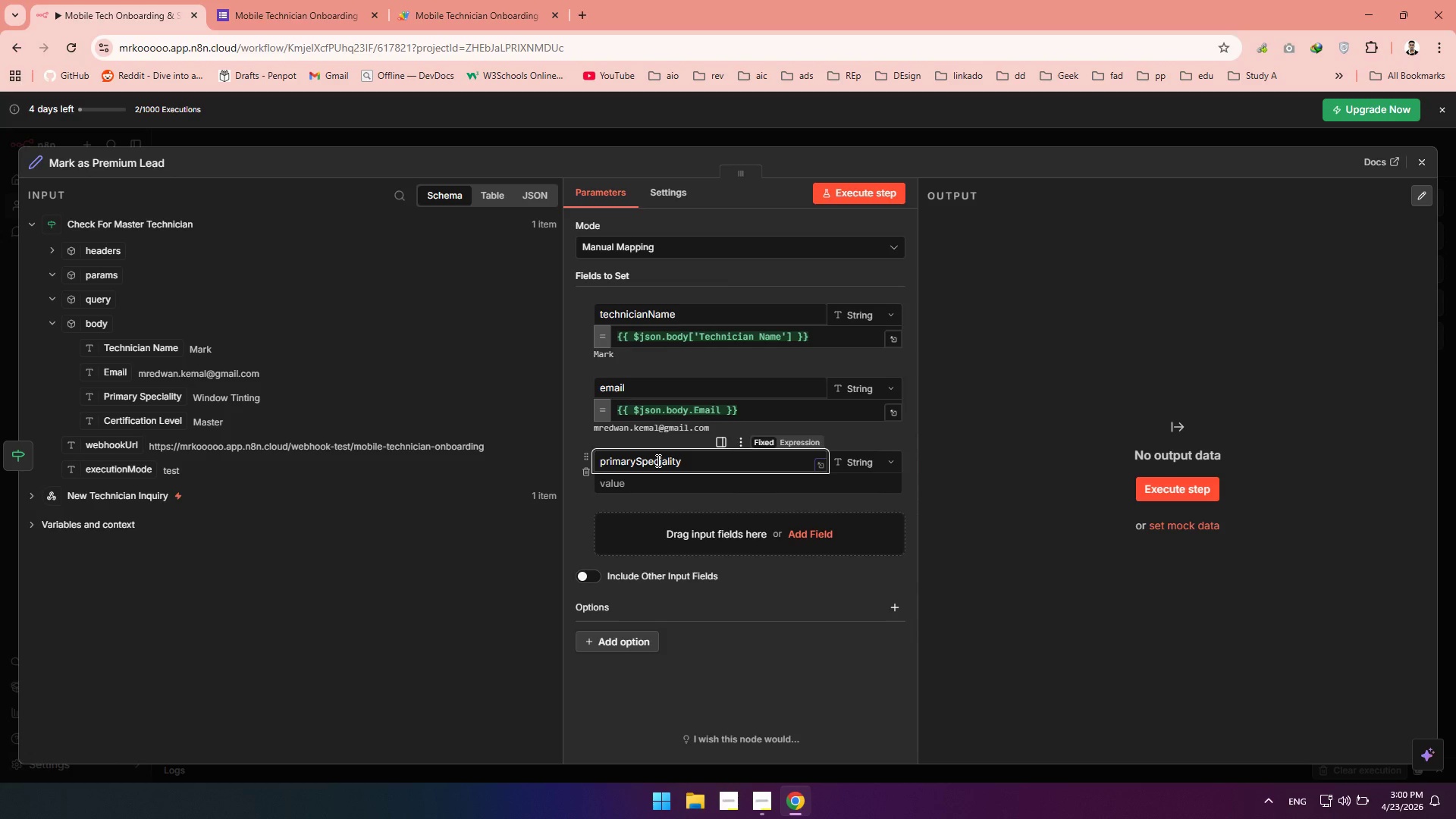 
left_click_drag(start_coordinate=[122, 401], to_coordinate=[642, 497])
 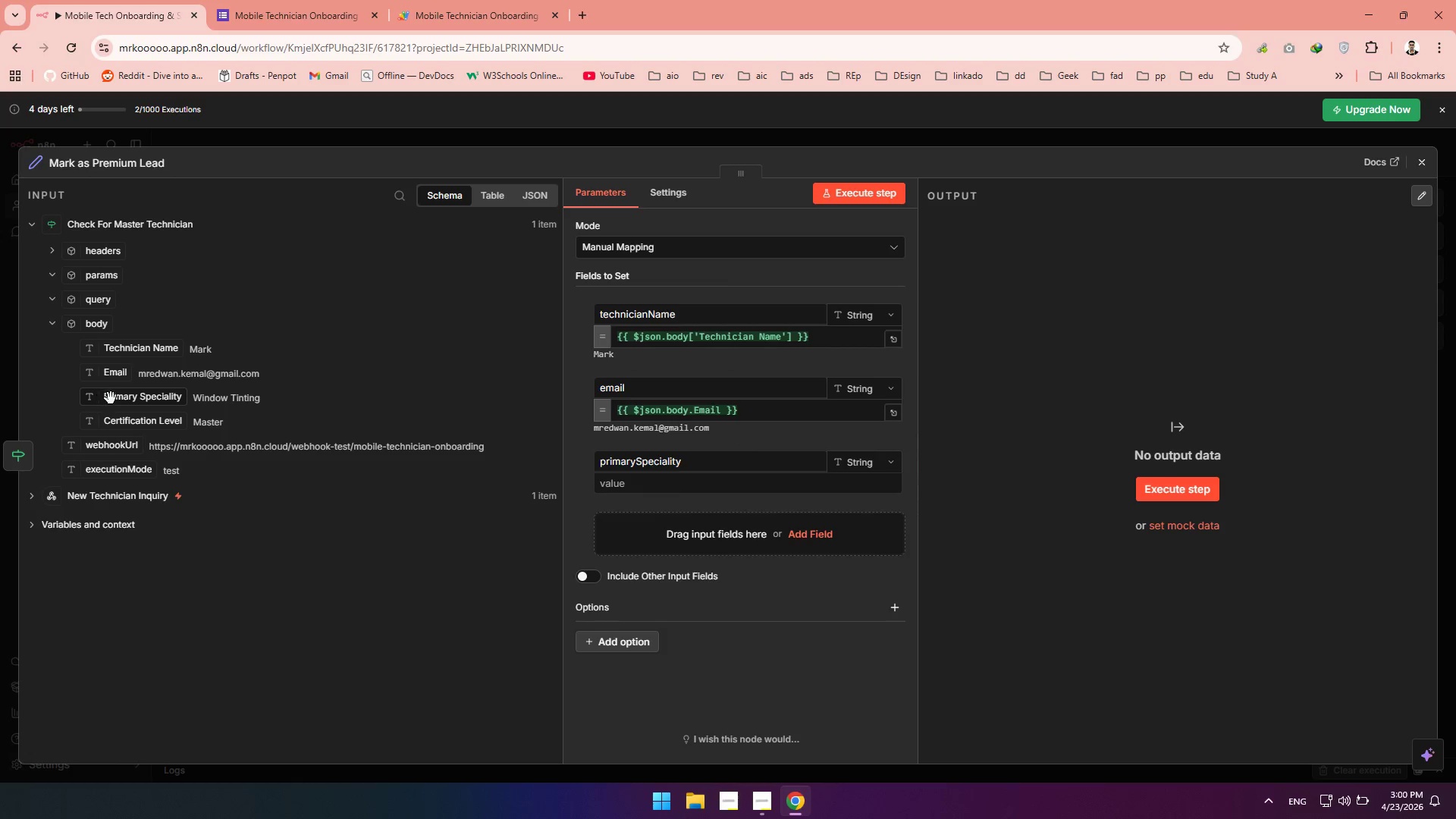 
left_click_drag(start_coordinate=[113, 399], to_coordinate=[669, 486])
 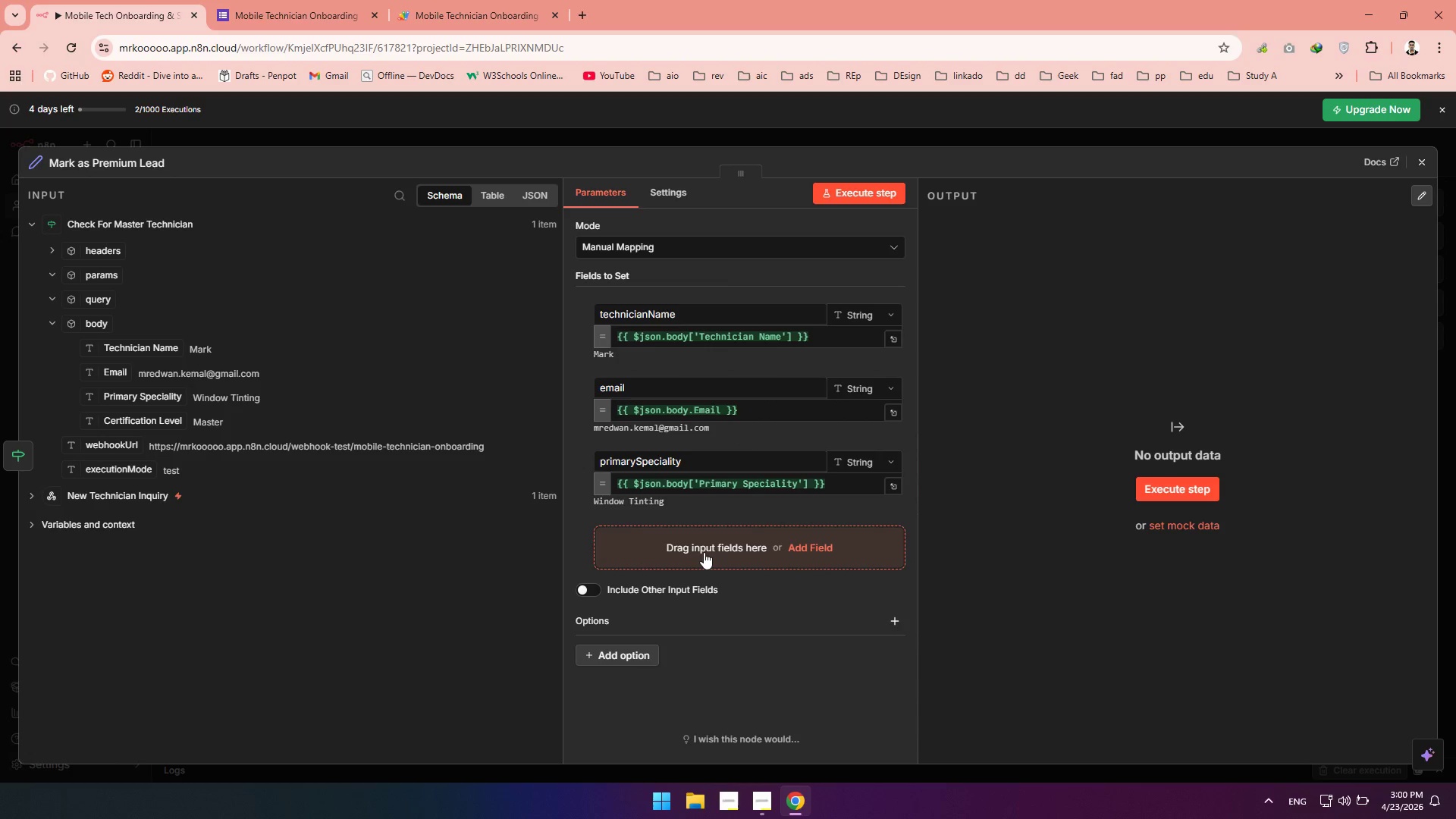 
left_click([704, 551])
 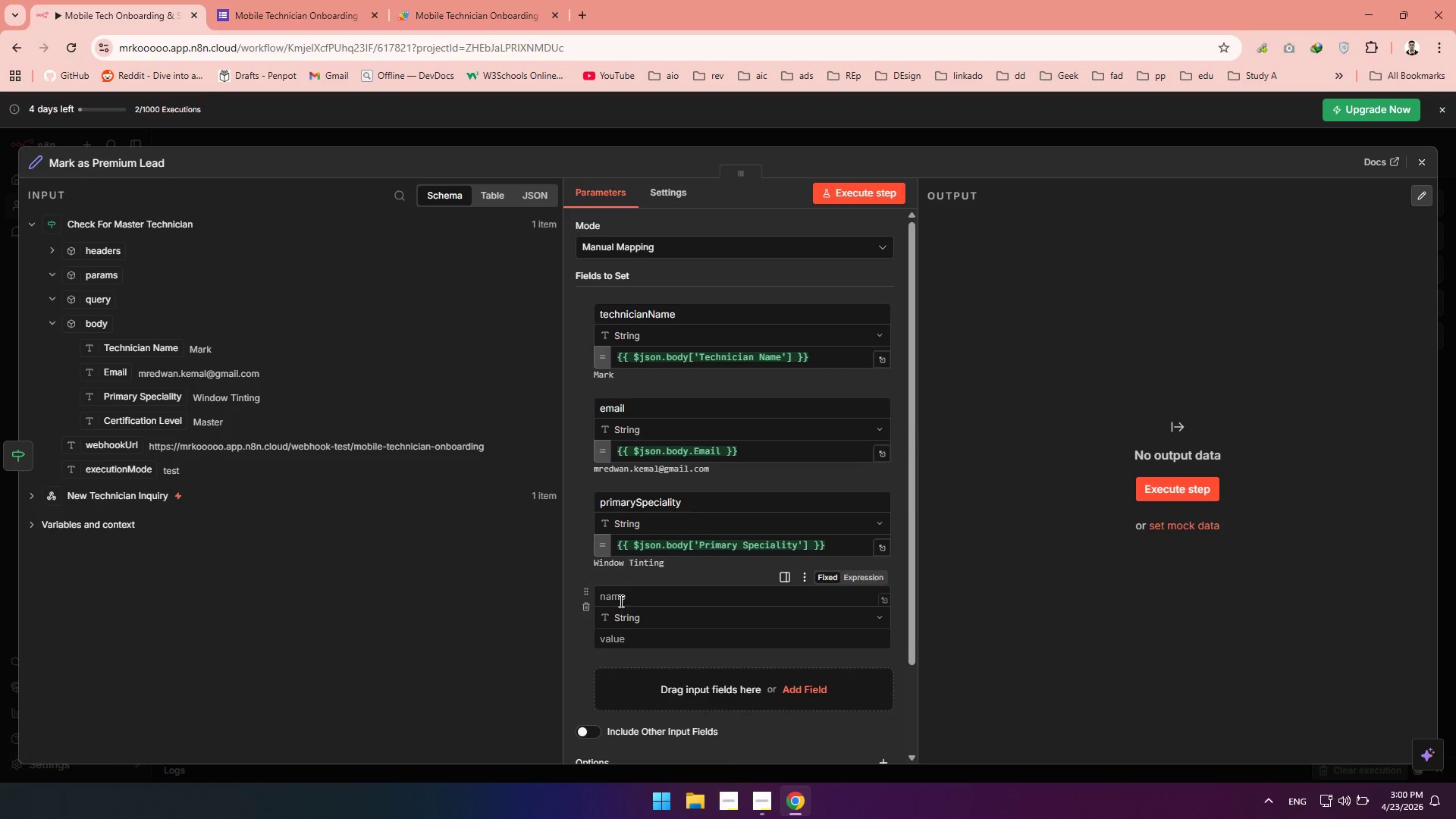 
left_click([620, 600])
 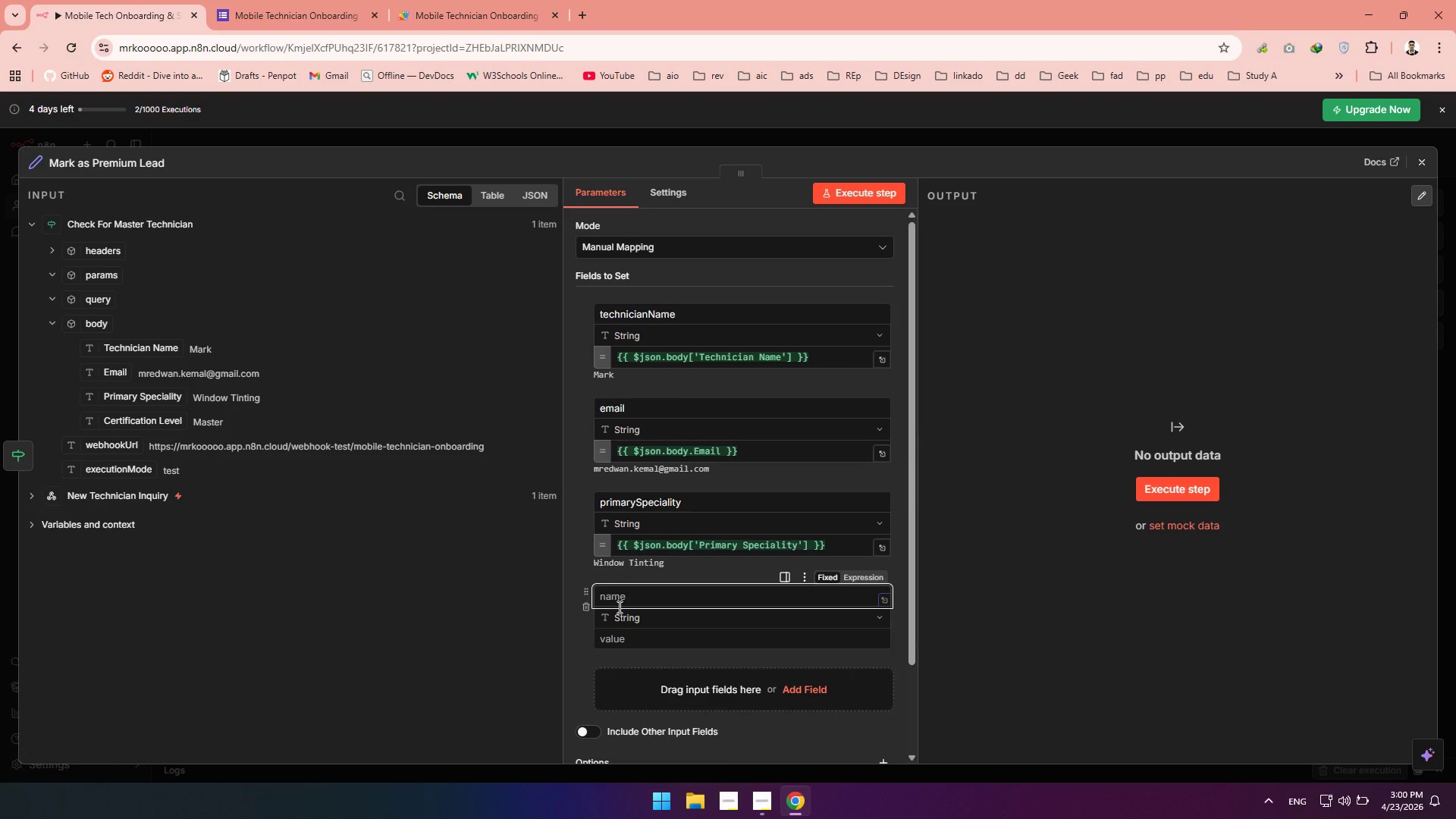 
hold_key(key=ShiftLeft, duration=0.94)
 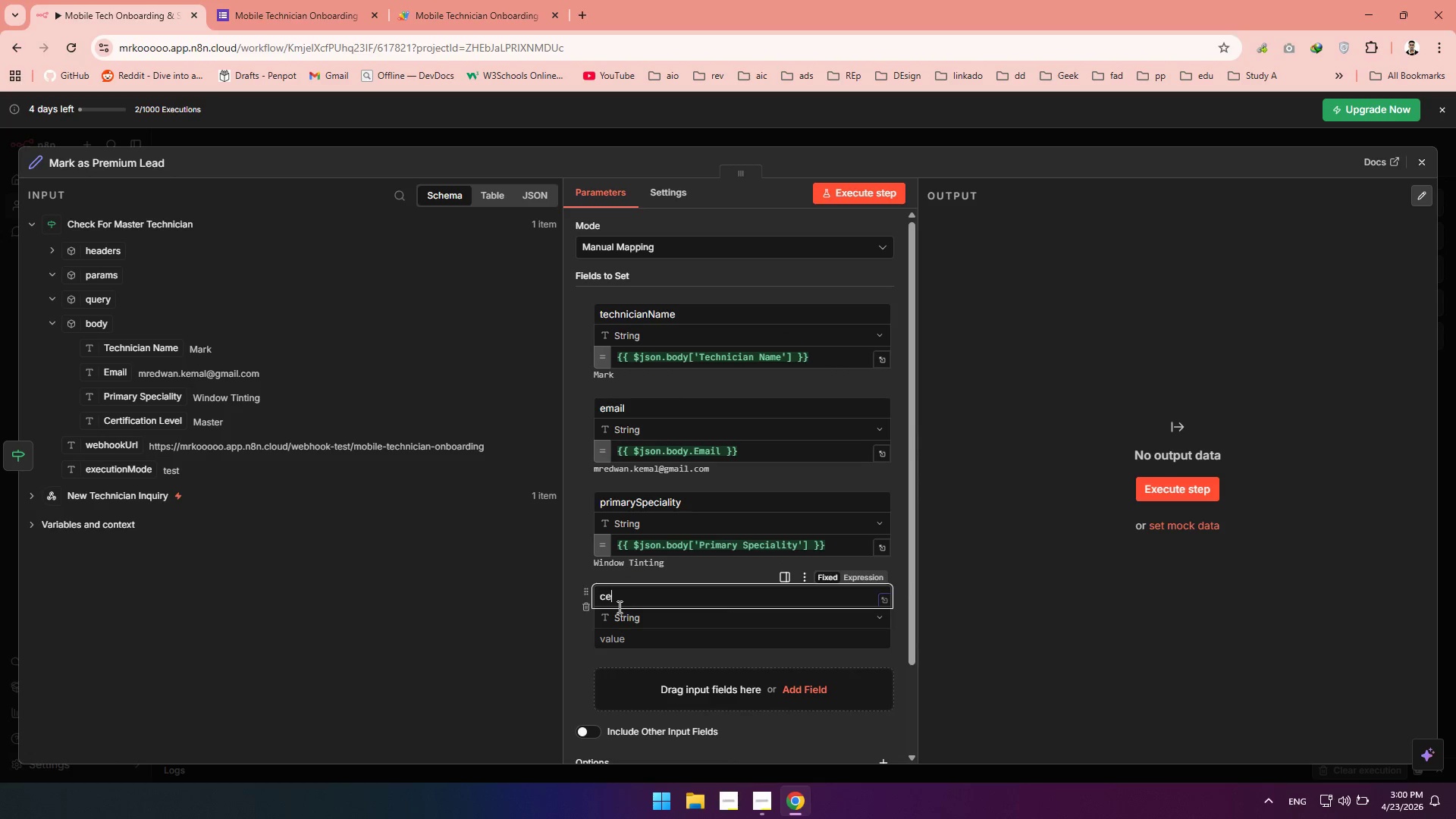 
type(certificationLevel)
 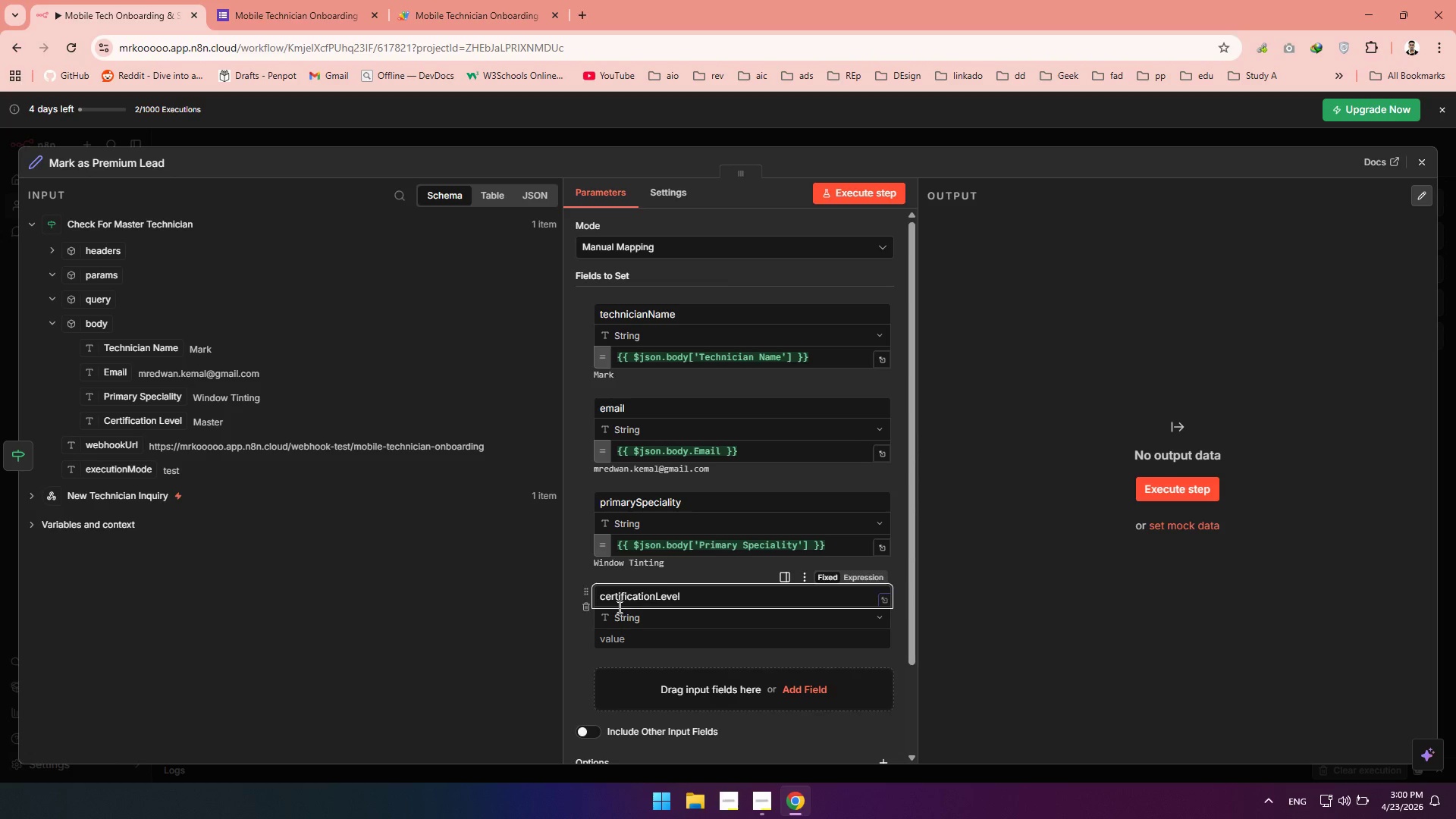 
left_click_drag(start_coordinate=[149, 422], to_coordinate=[666, 632])
 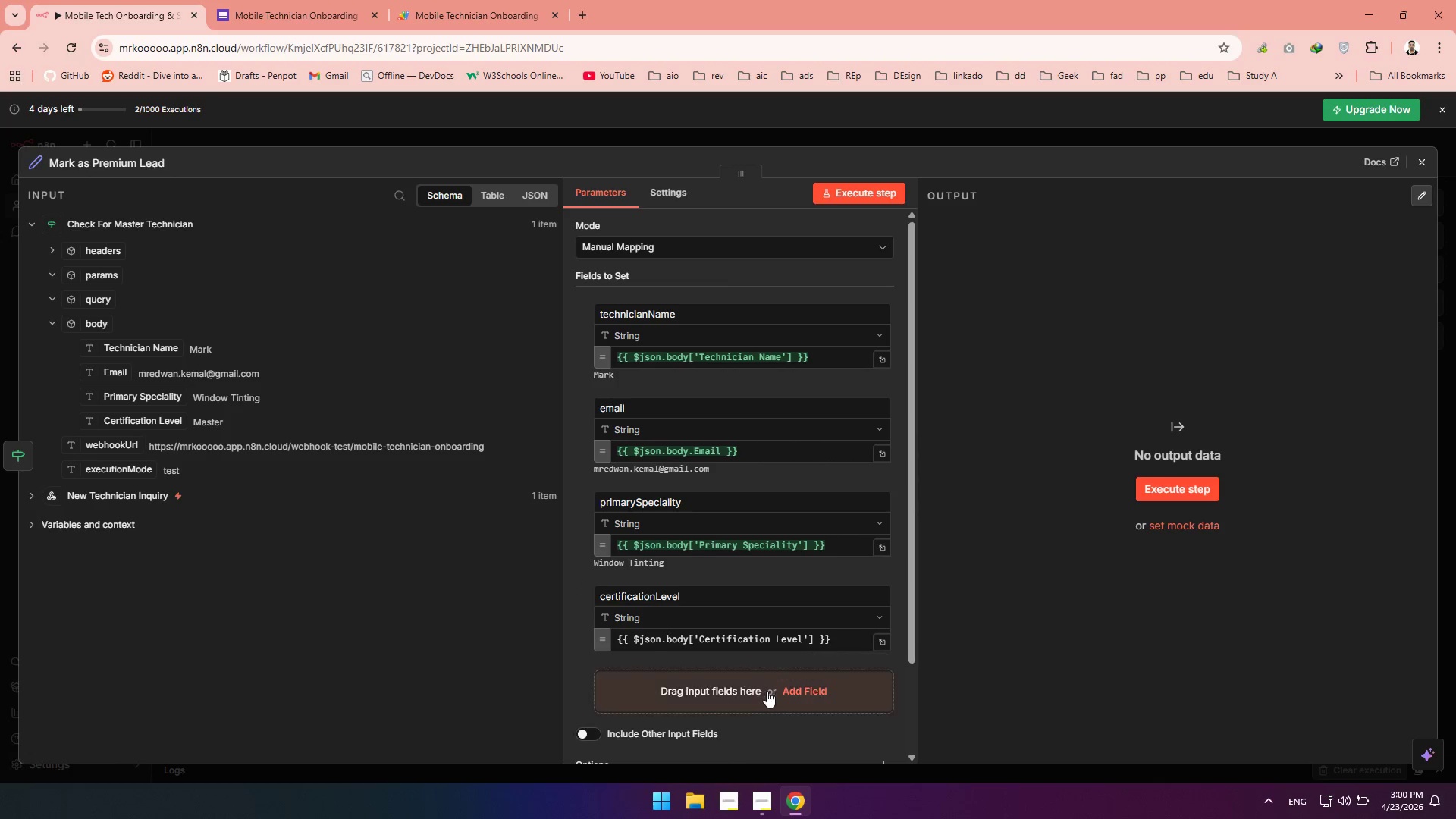 
mouse_move([747, 678])
 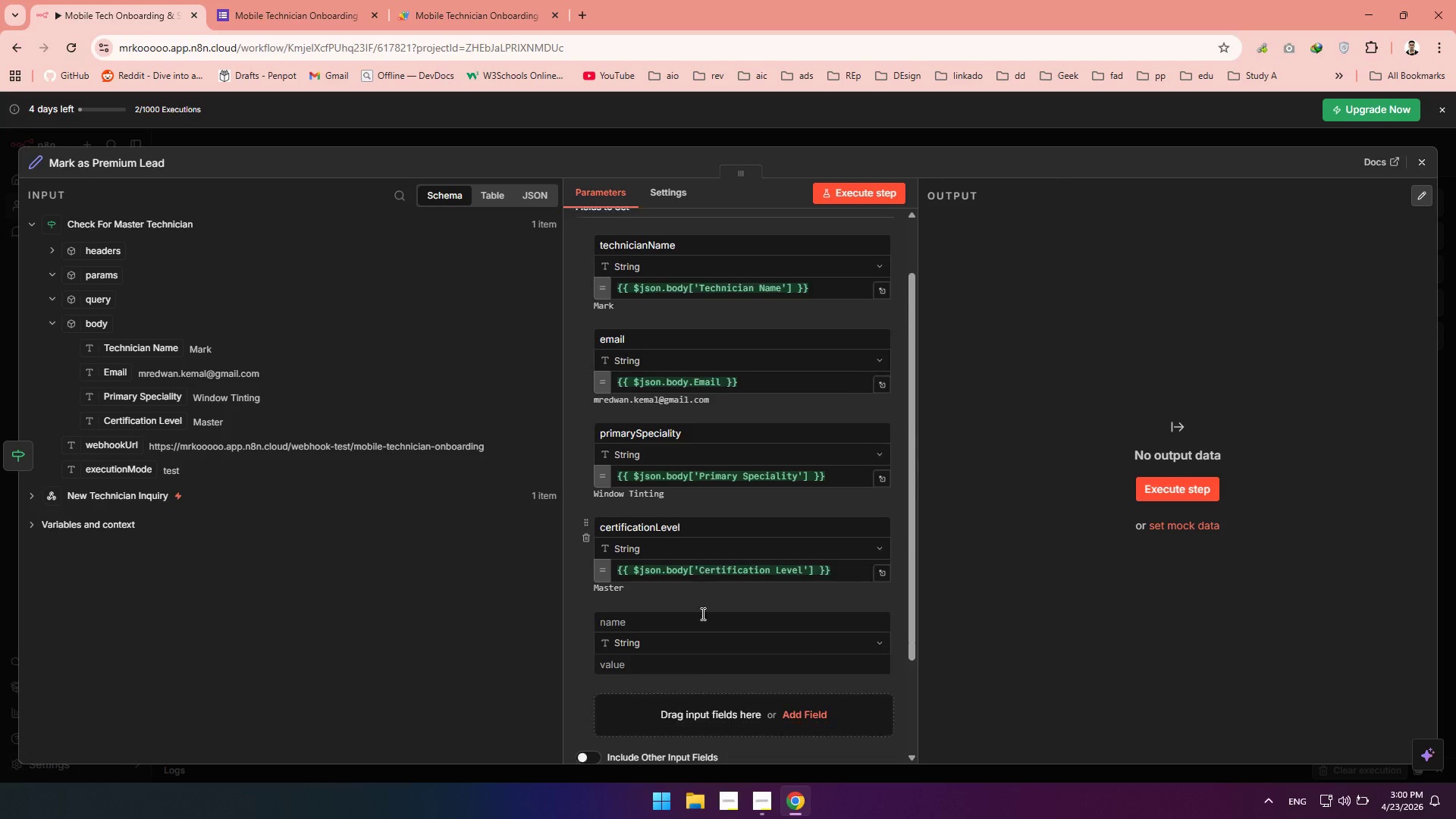 
scroll: coordinate [704, 606], scroll_direction: down, amount: 1.0
 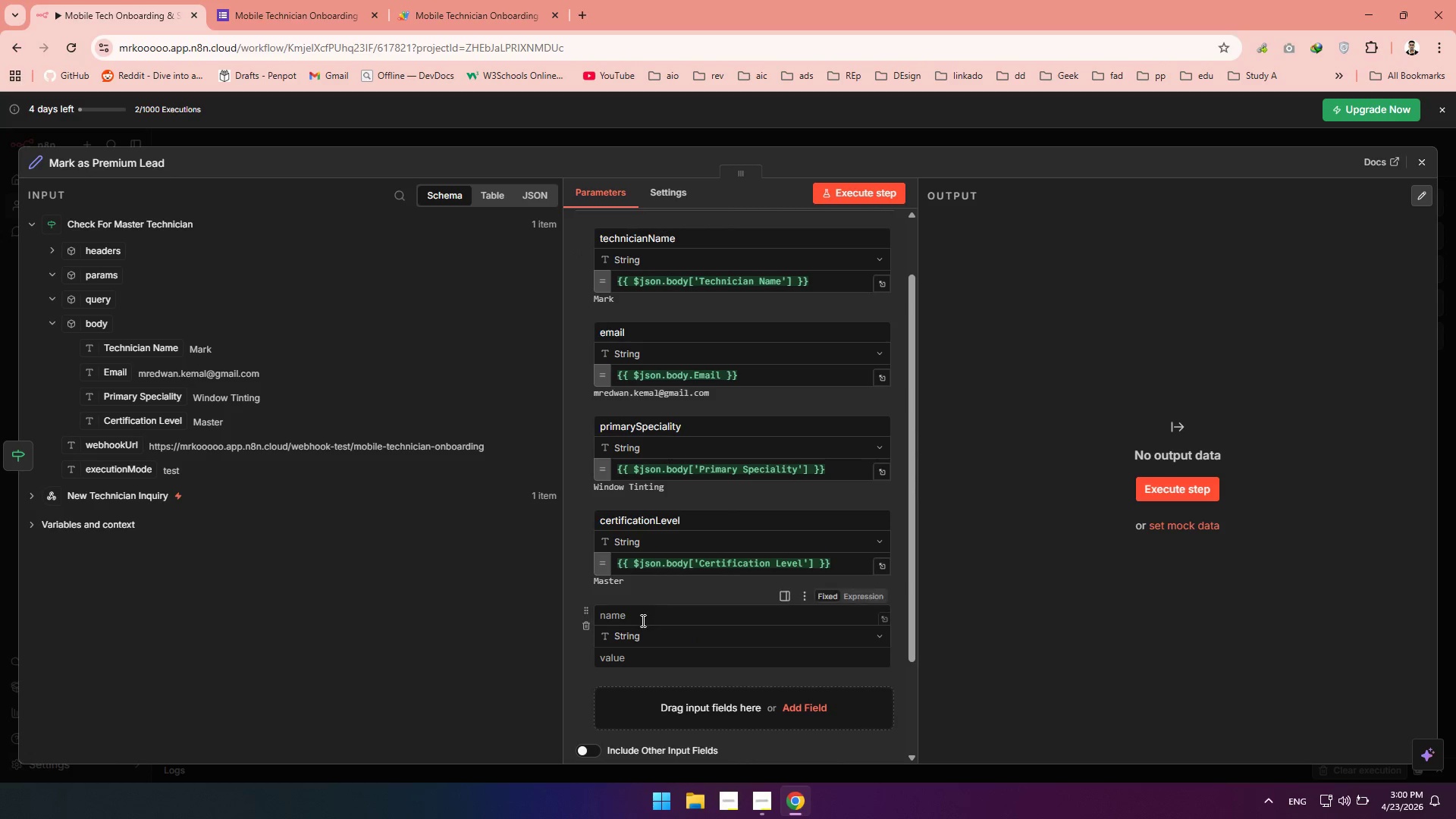 
left_click([642, 620])
 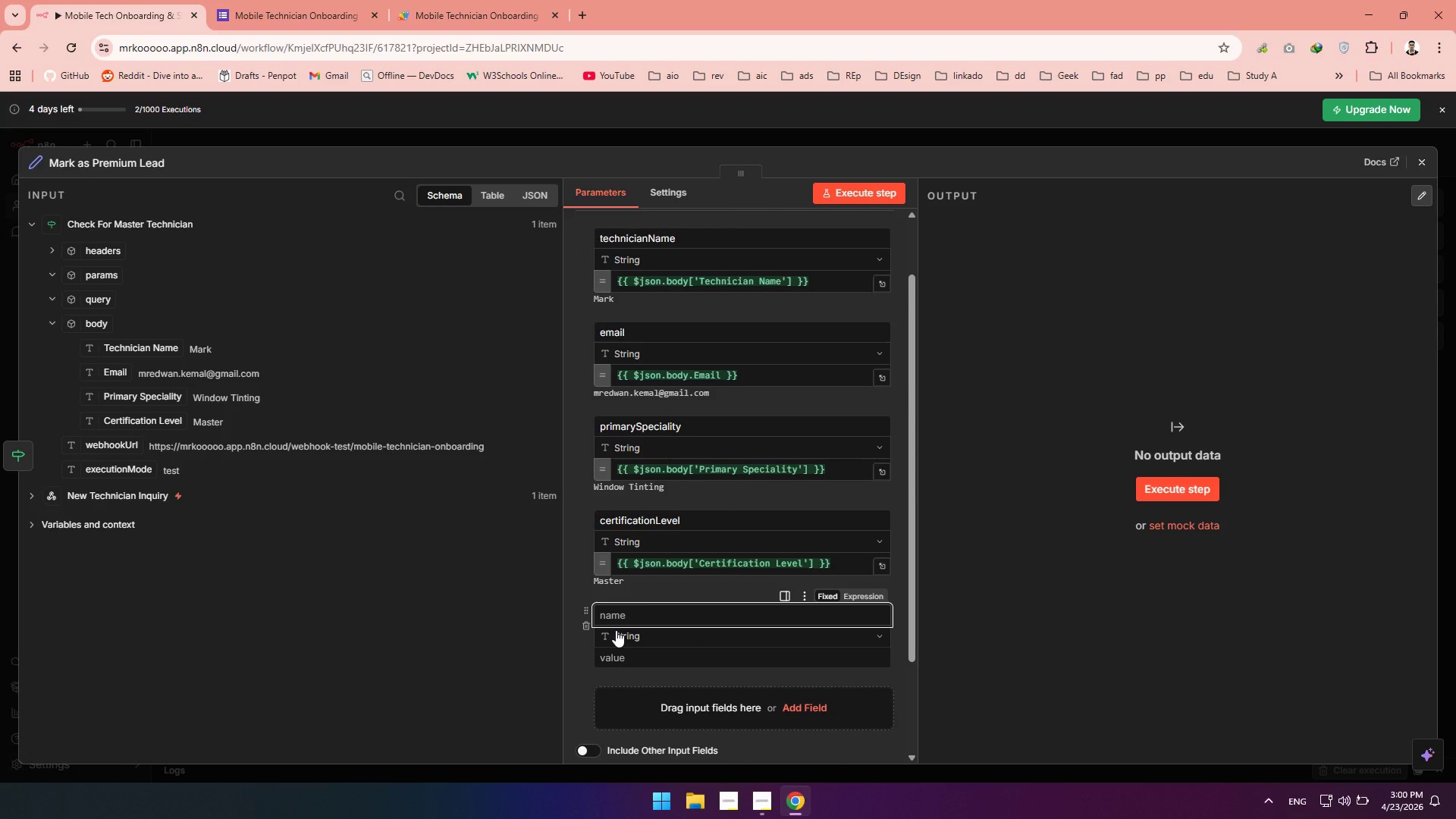 
key(Shift+S)
 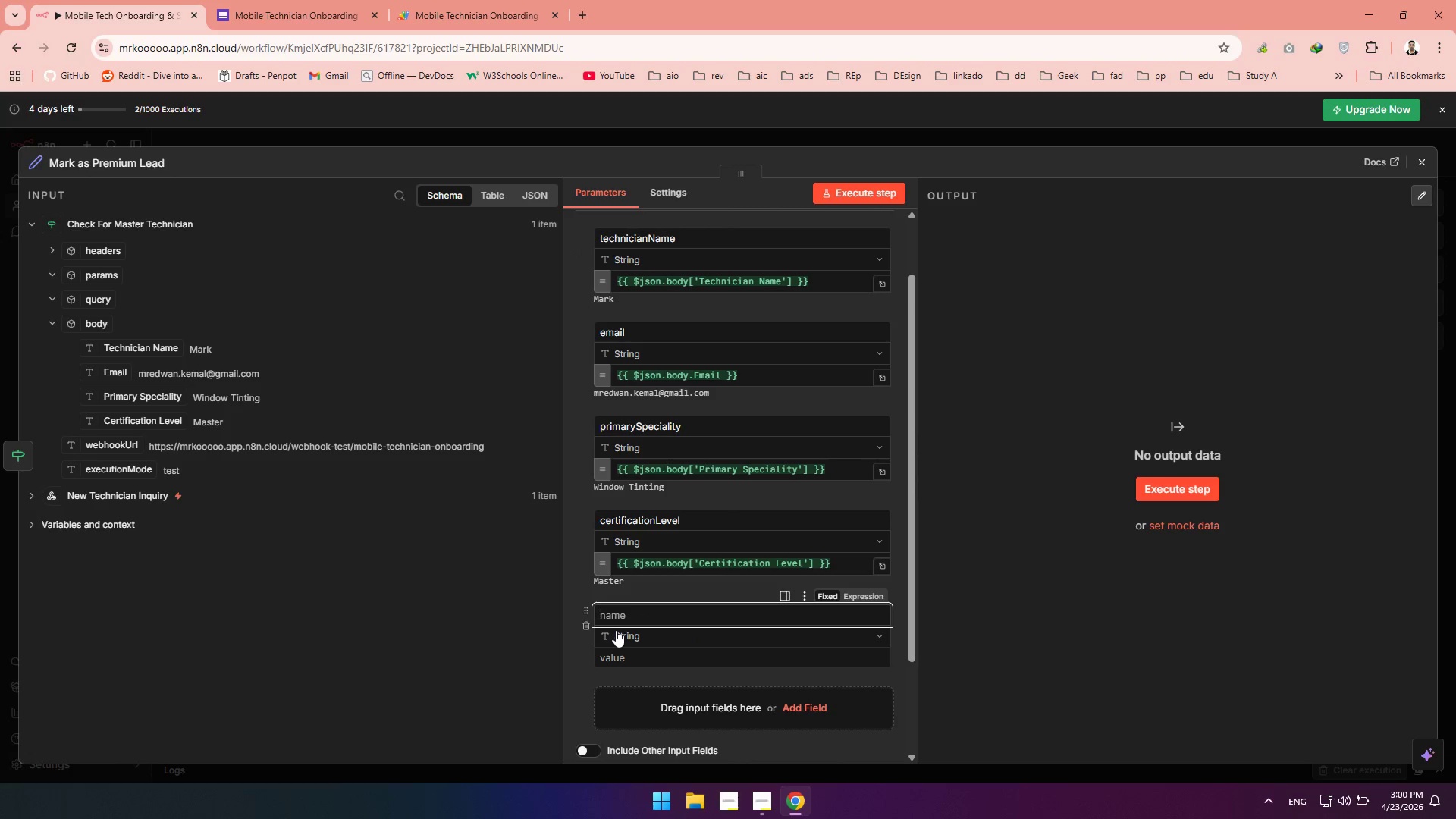 
scroll: coordinate [616, 630], scroll_direction: down, amount: 1.0
 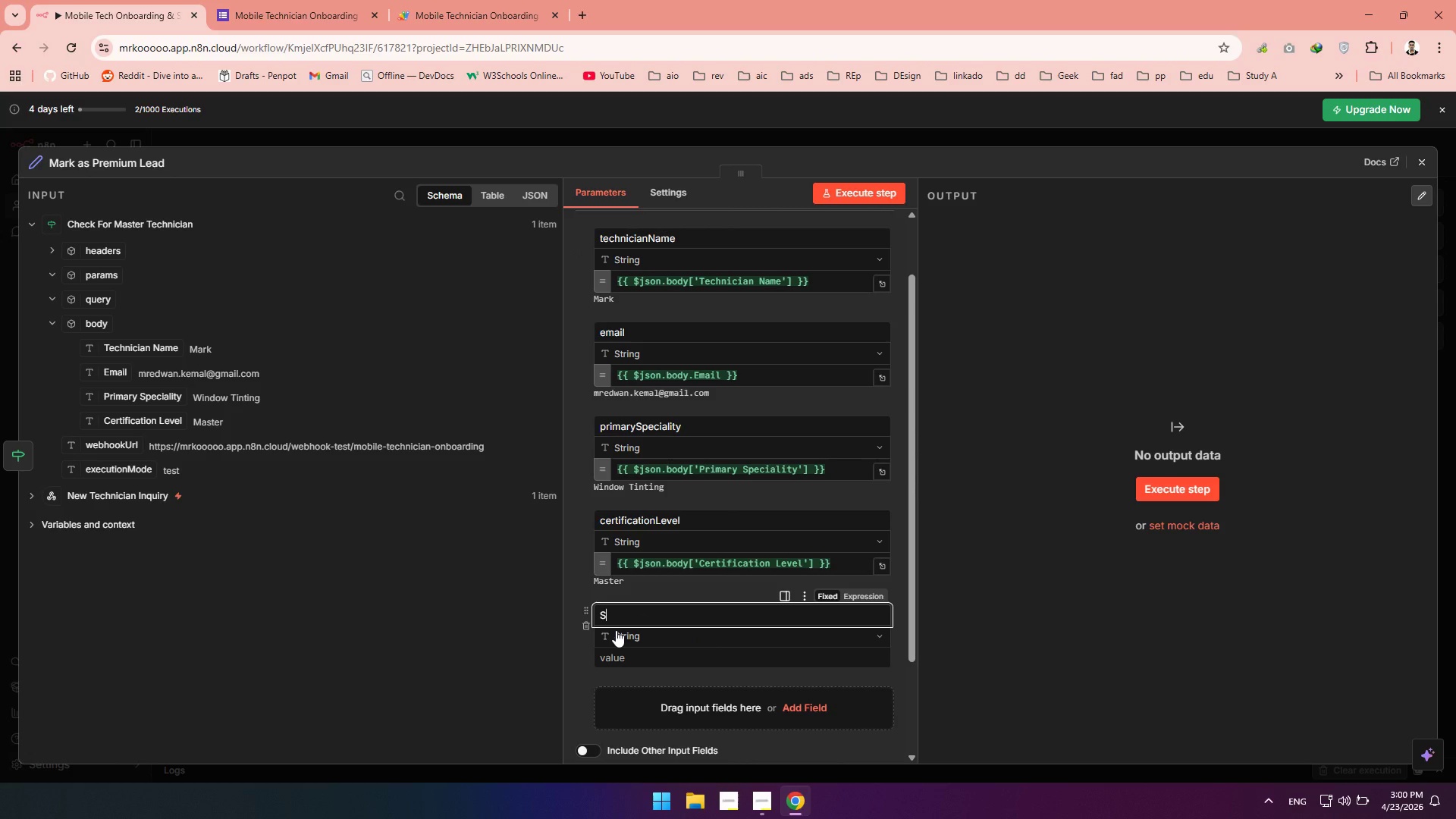 
key(Backspace)
type(status)
 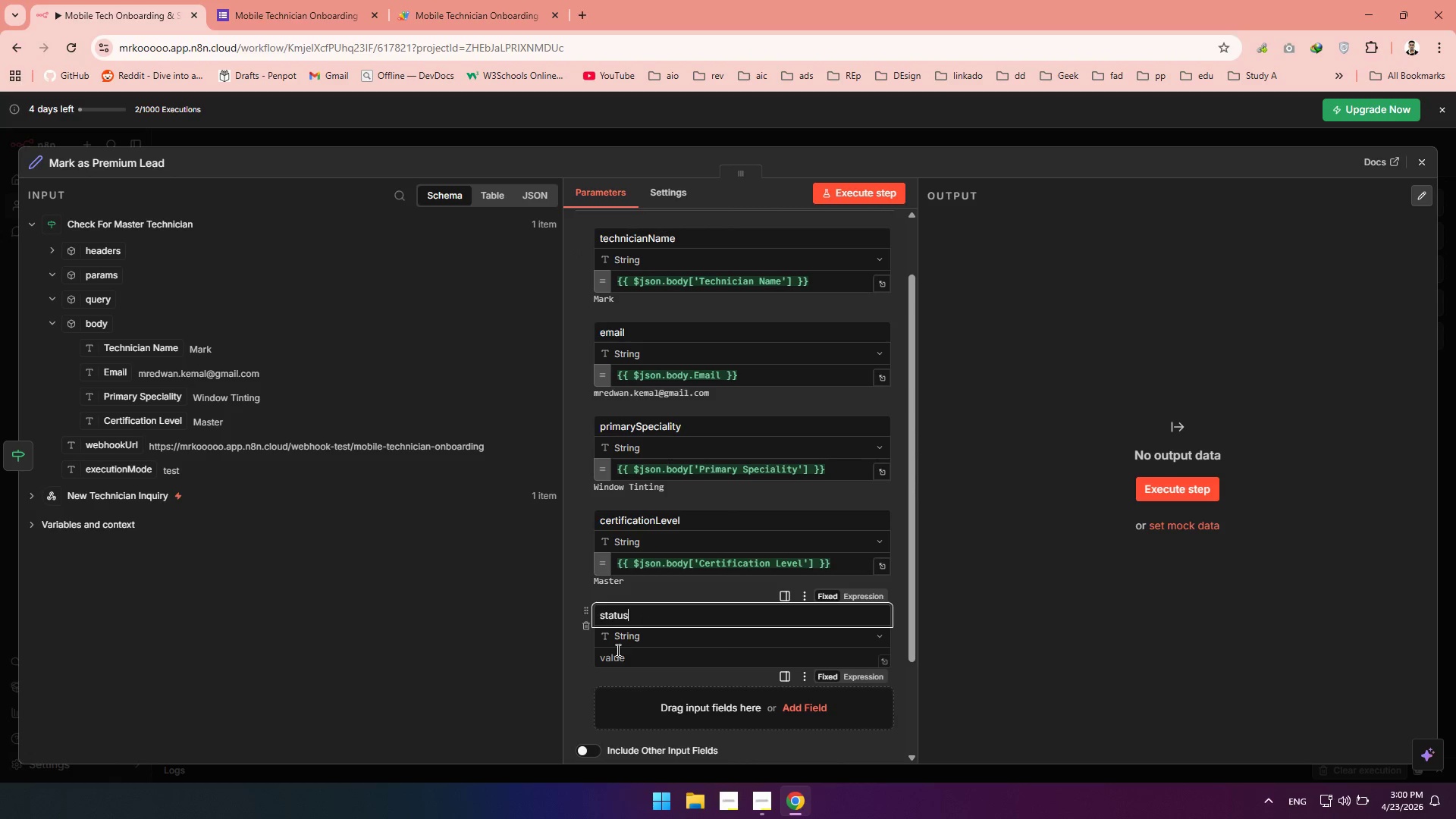 
left_click([617, 654])
 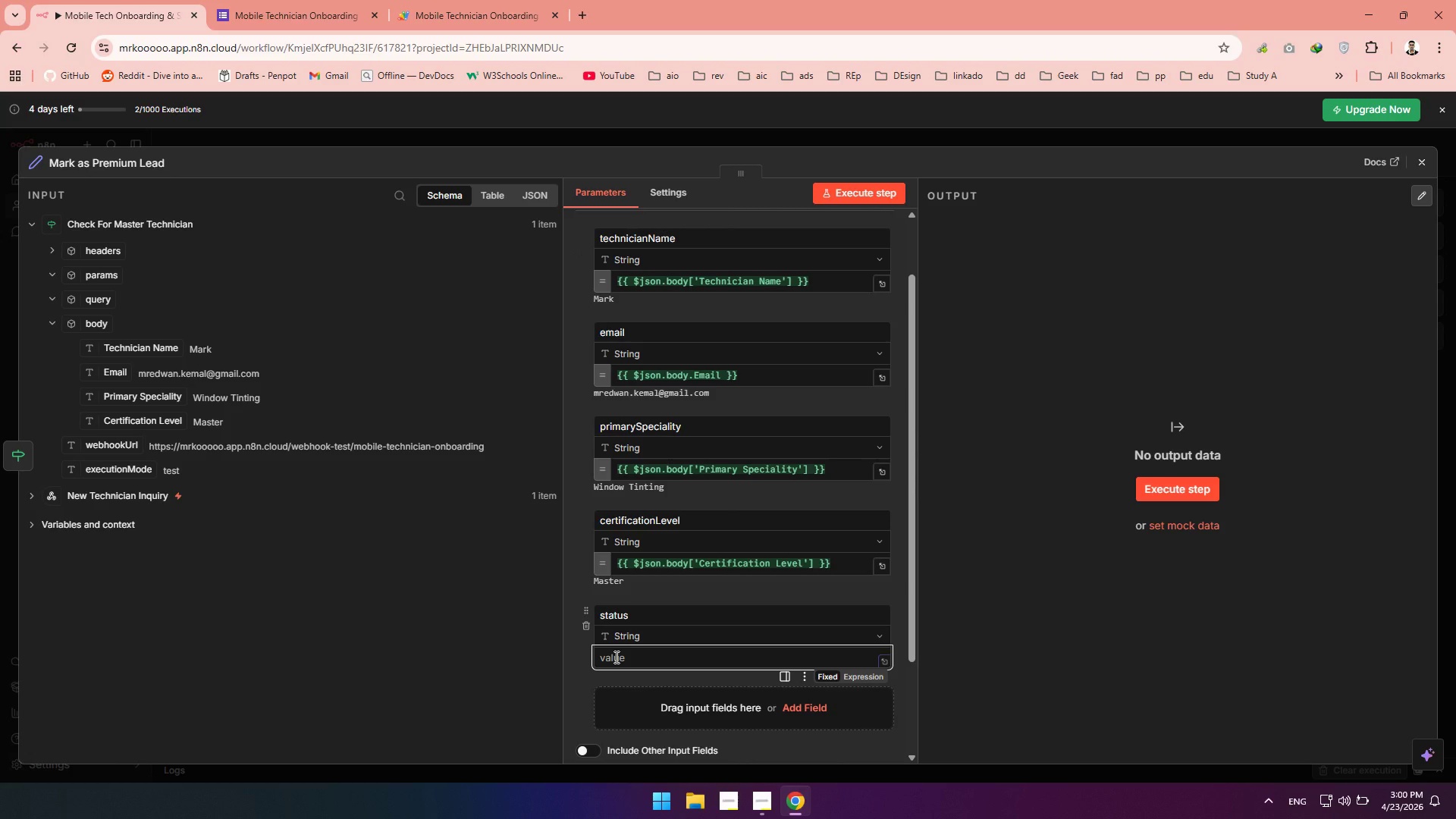 
type(Premium Lead)
 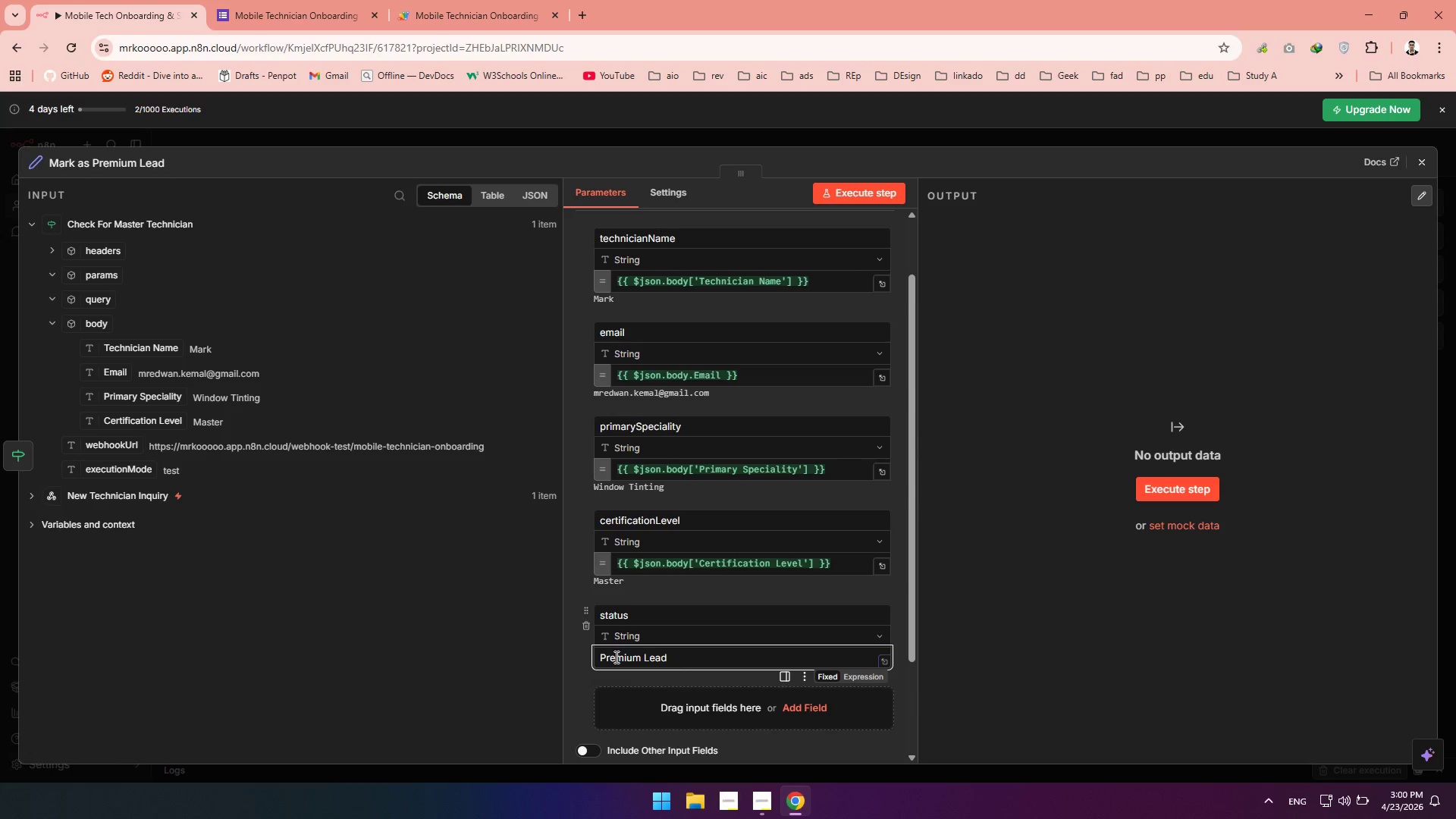 
left_click([856, 199])
 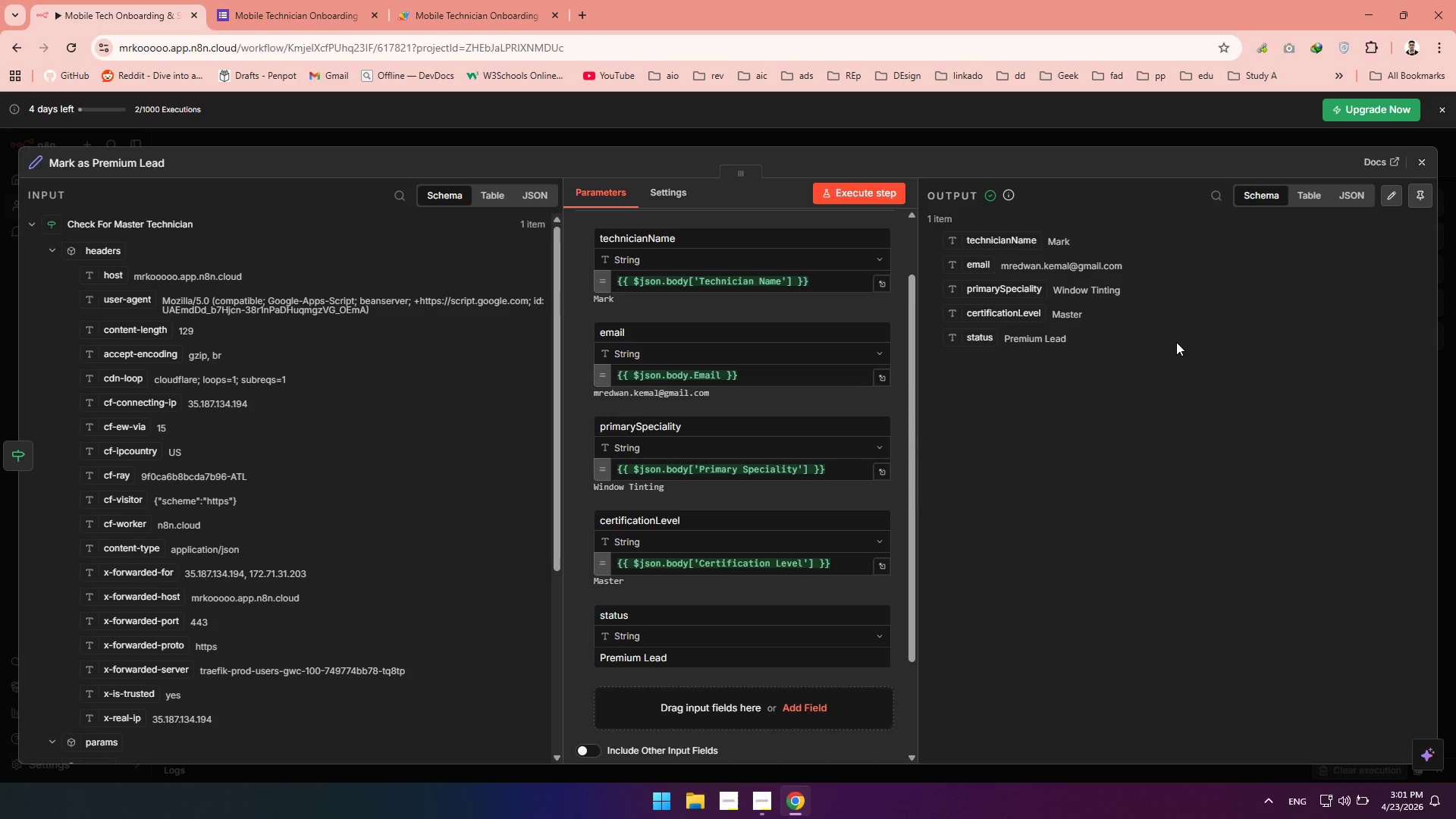 
wait(19.16)
 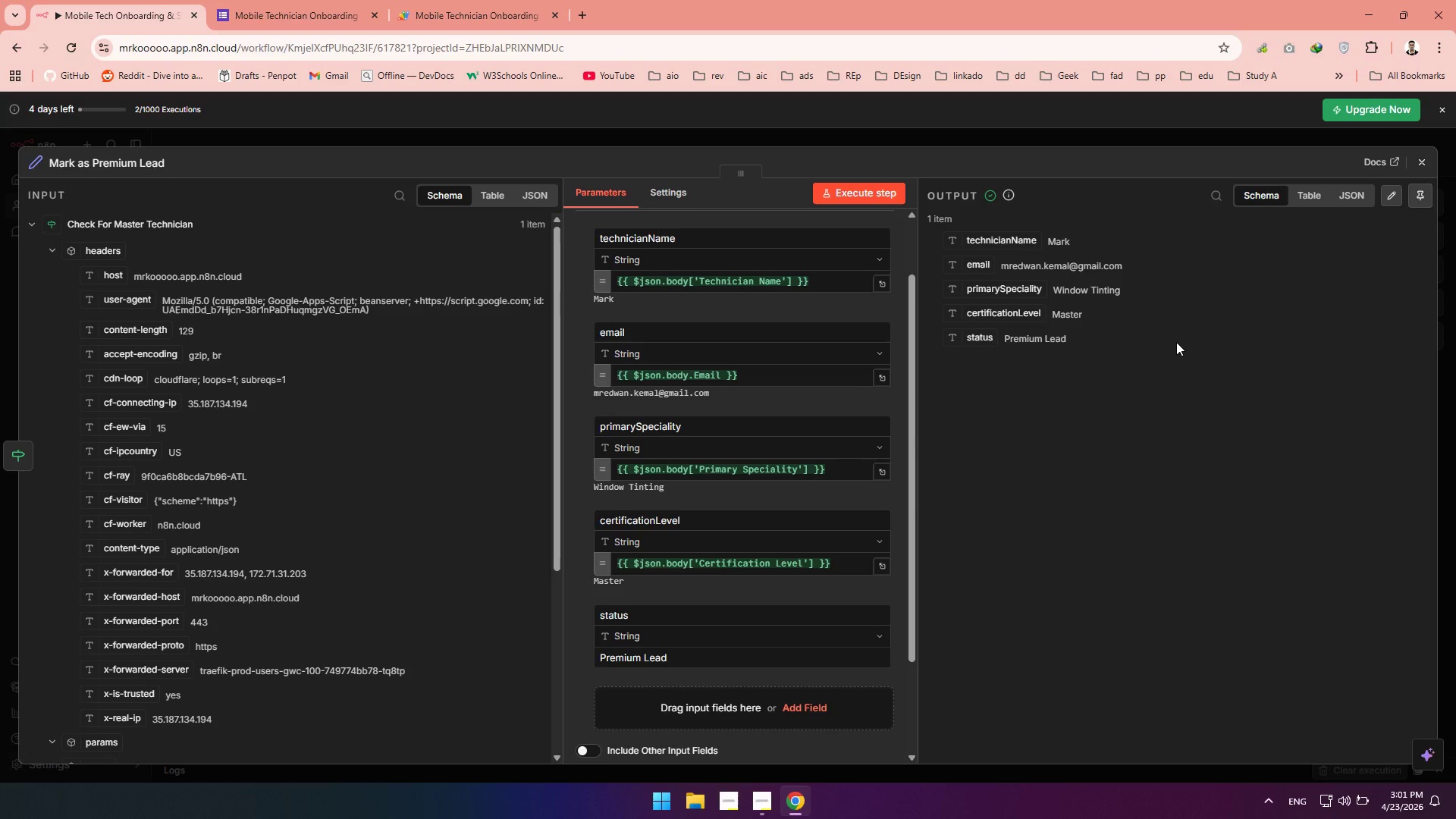 
left_click([1424, 165])
 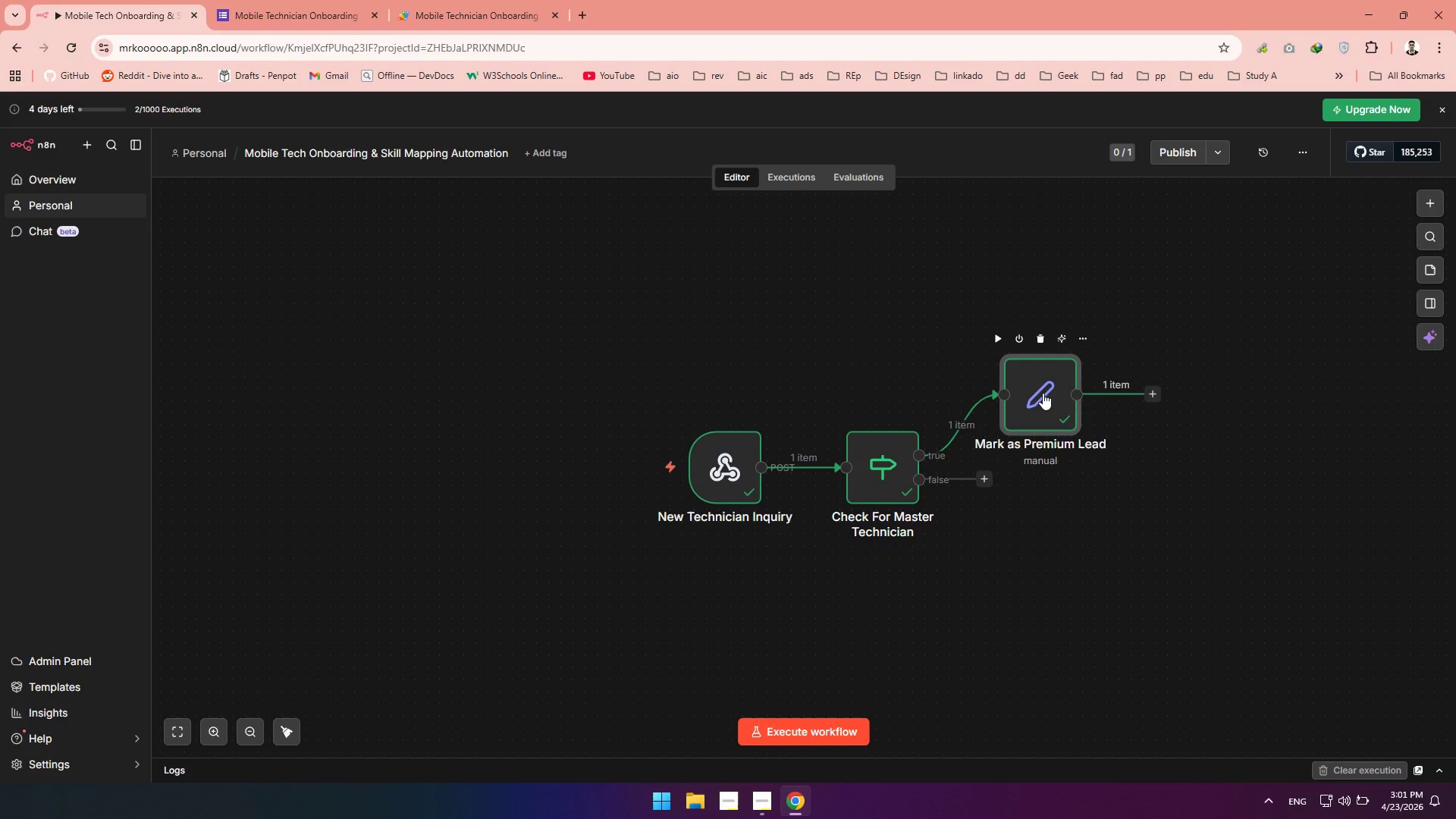 
left_click_drag(start_coordinate=[1043, 393], to_coordinate=[1094, 356])
 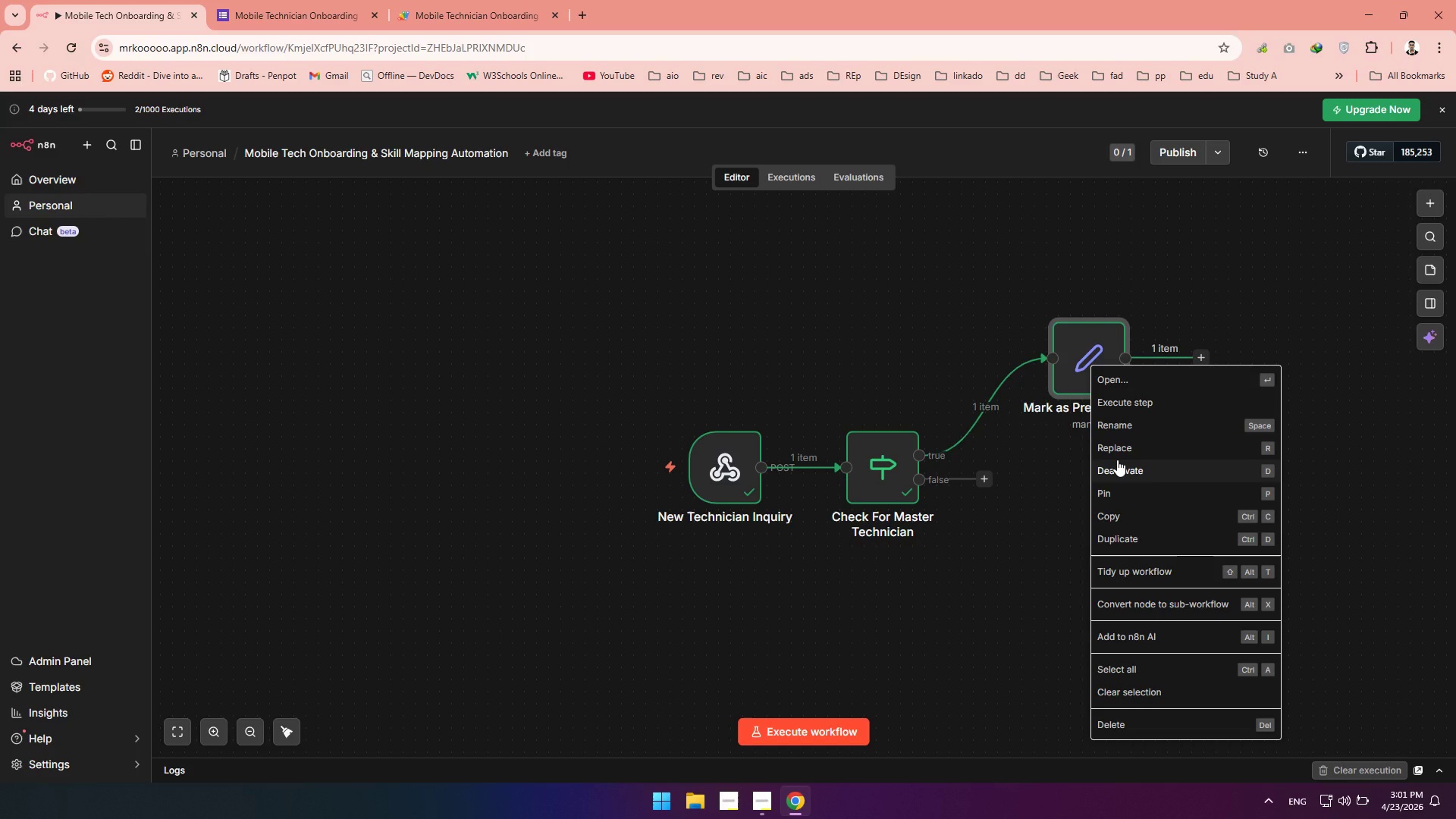 
wait(34.3)
 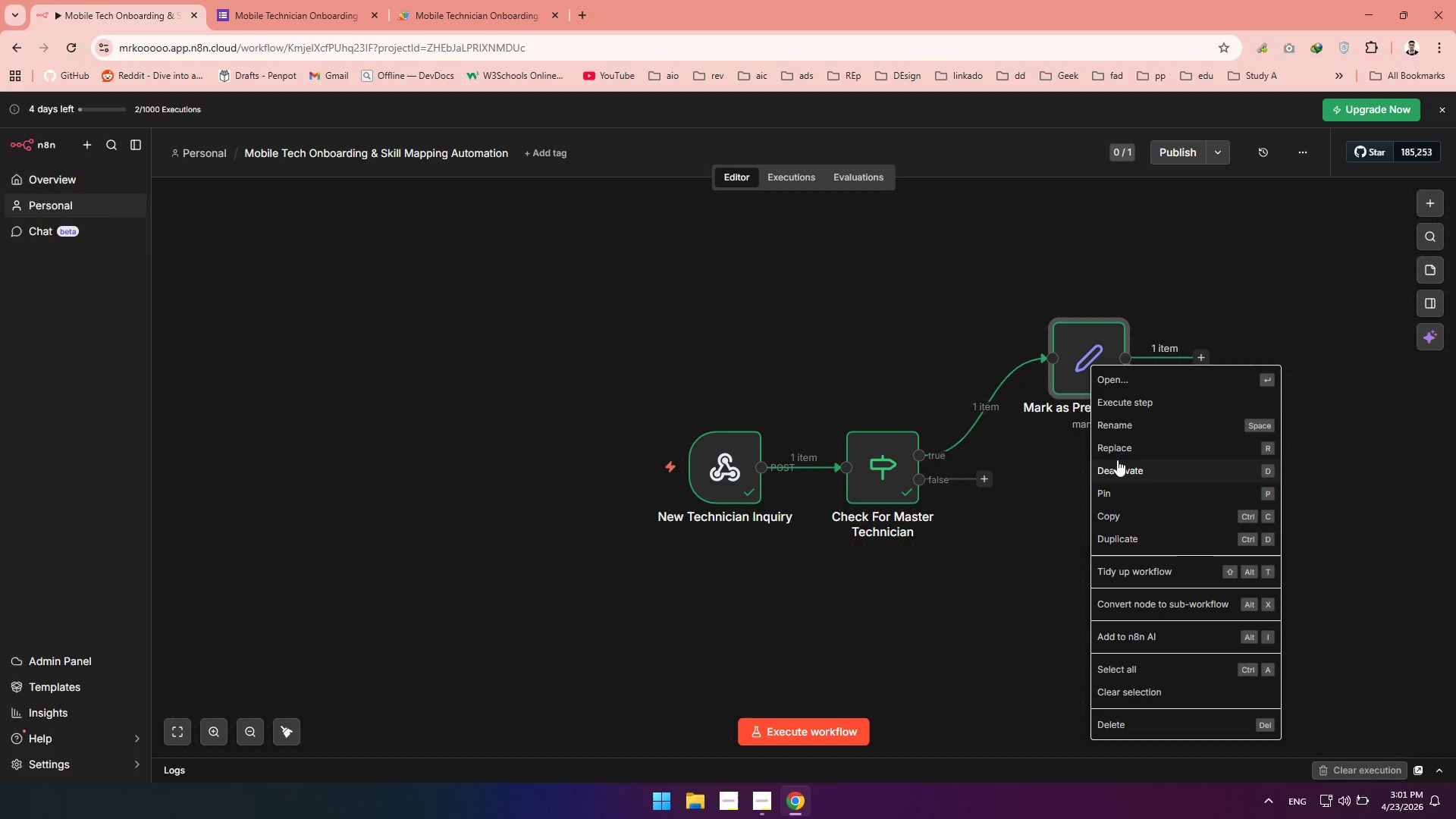 
left_click([1121, 543])
 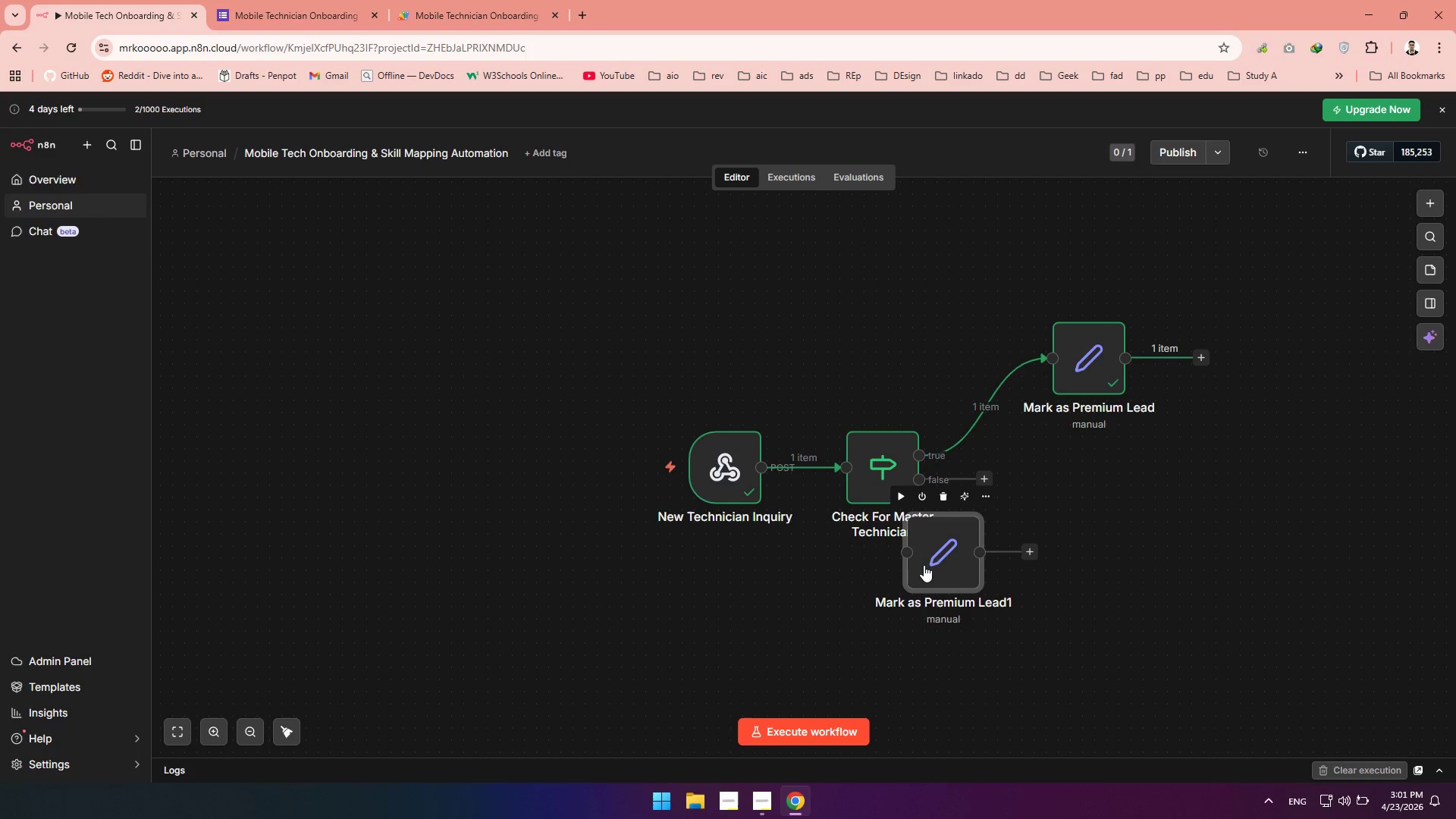 
left_click_drag(start_coordinate=[927, 565], to_coordinate=[1094, 505])
 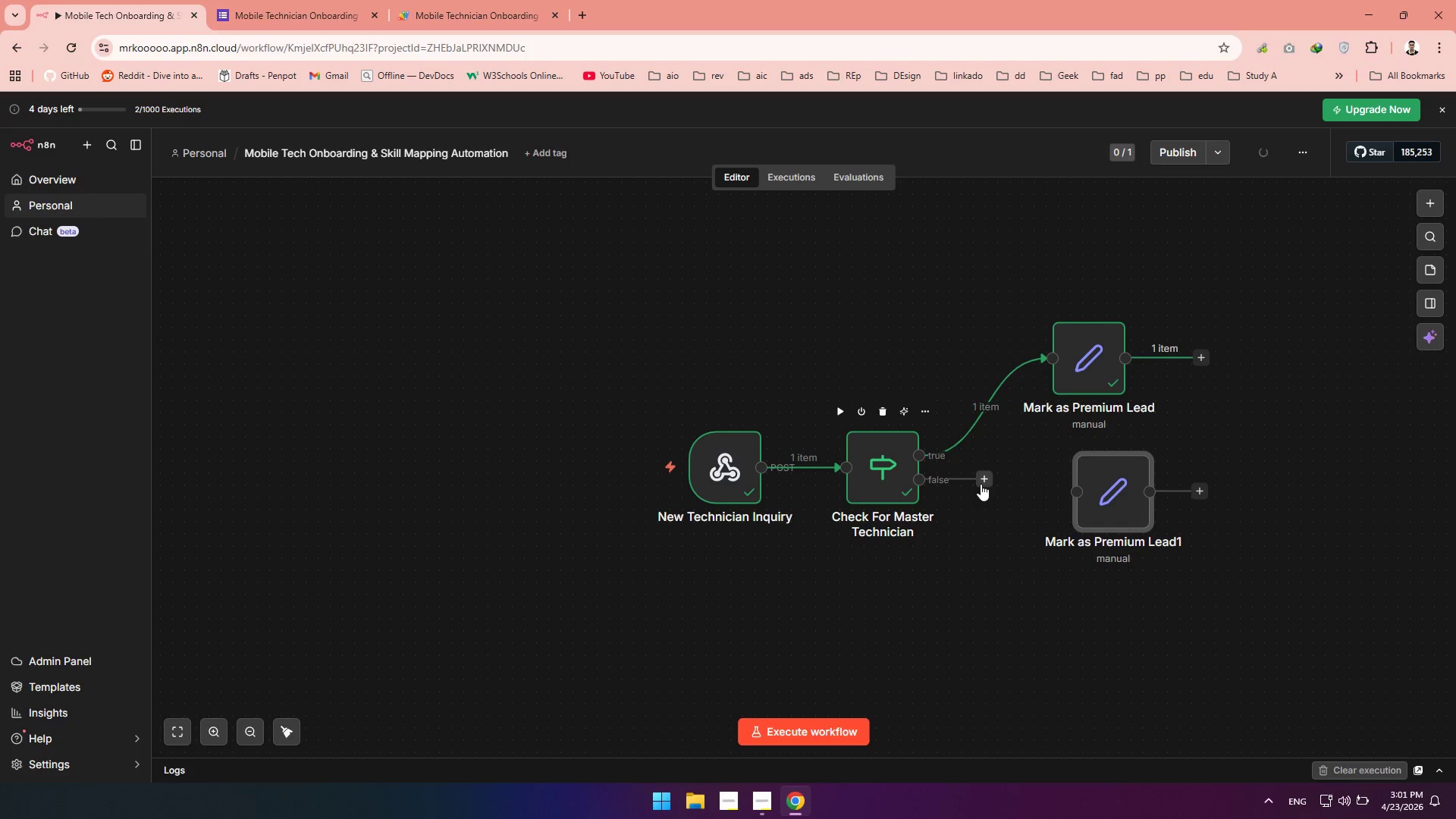 
left_click_drag(start_coordinate=[981, 484], to_coordinate=[1060, 492])
 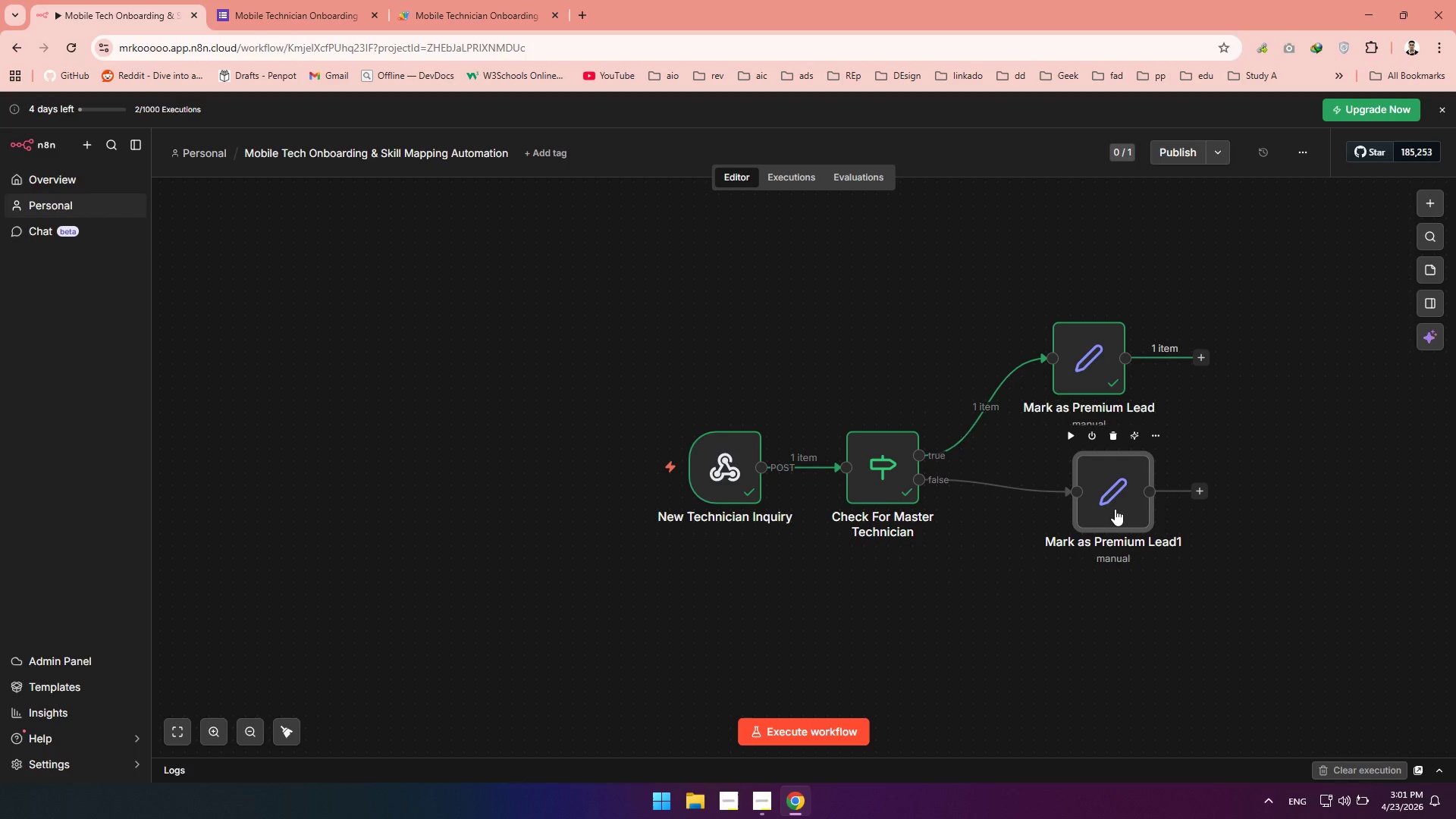 
double_click([1115, 509])
 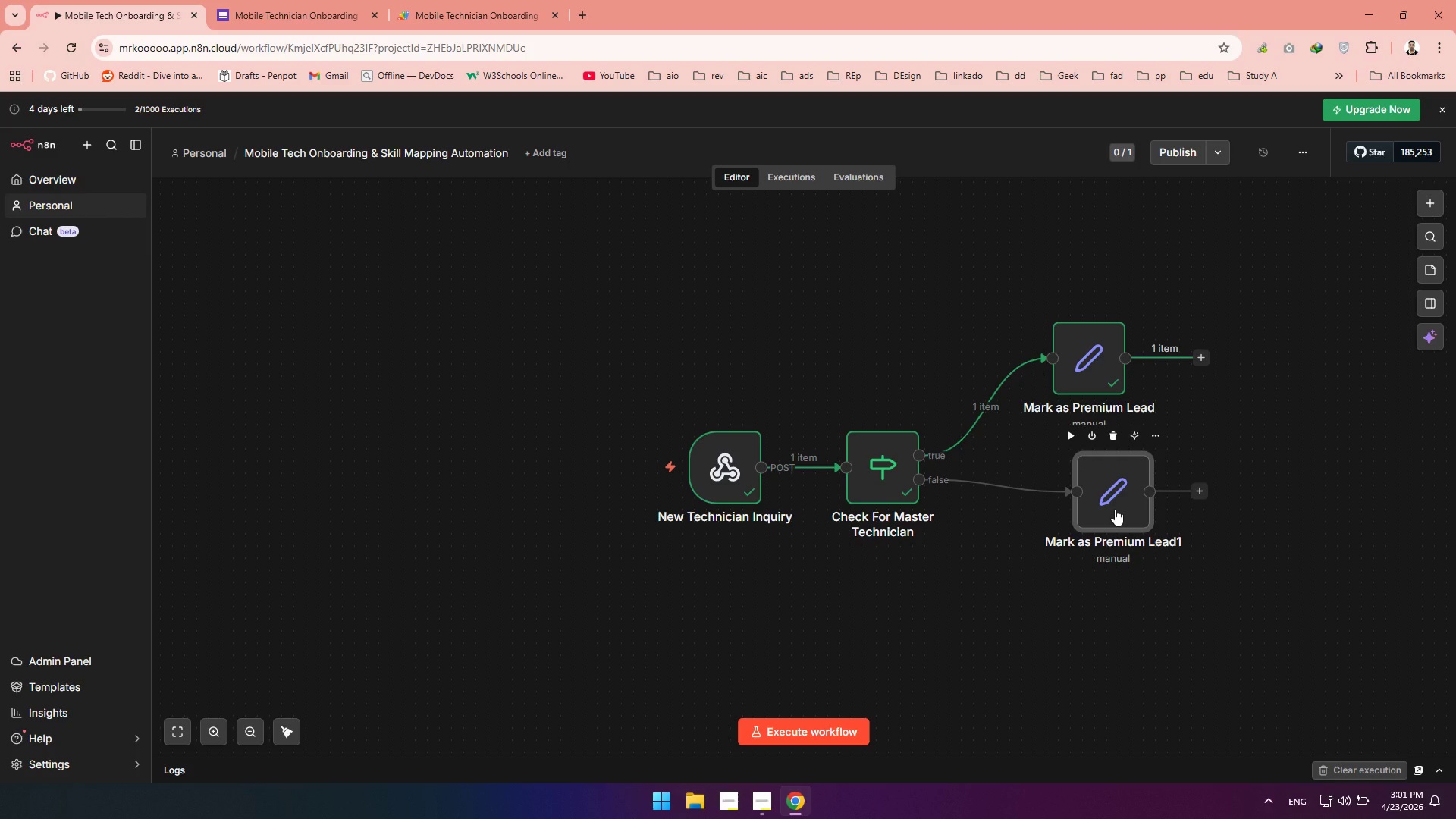 
triple_click([1115, 509])
 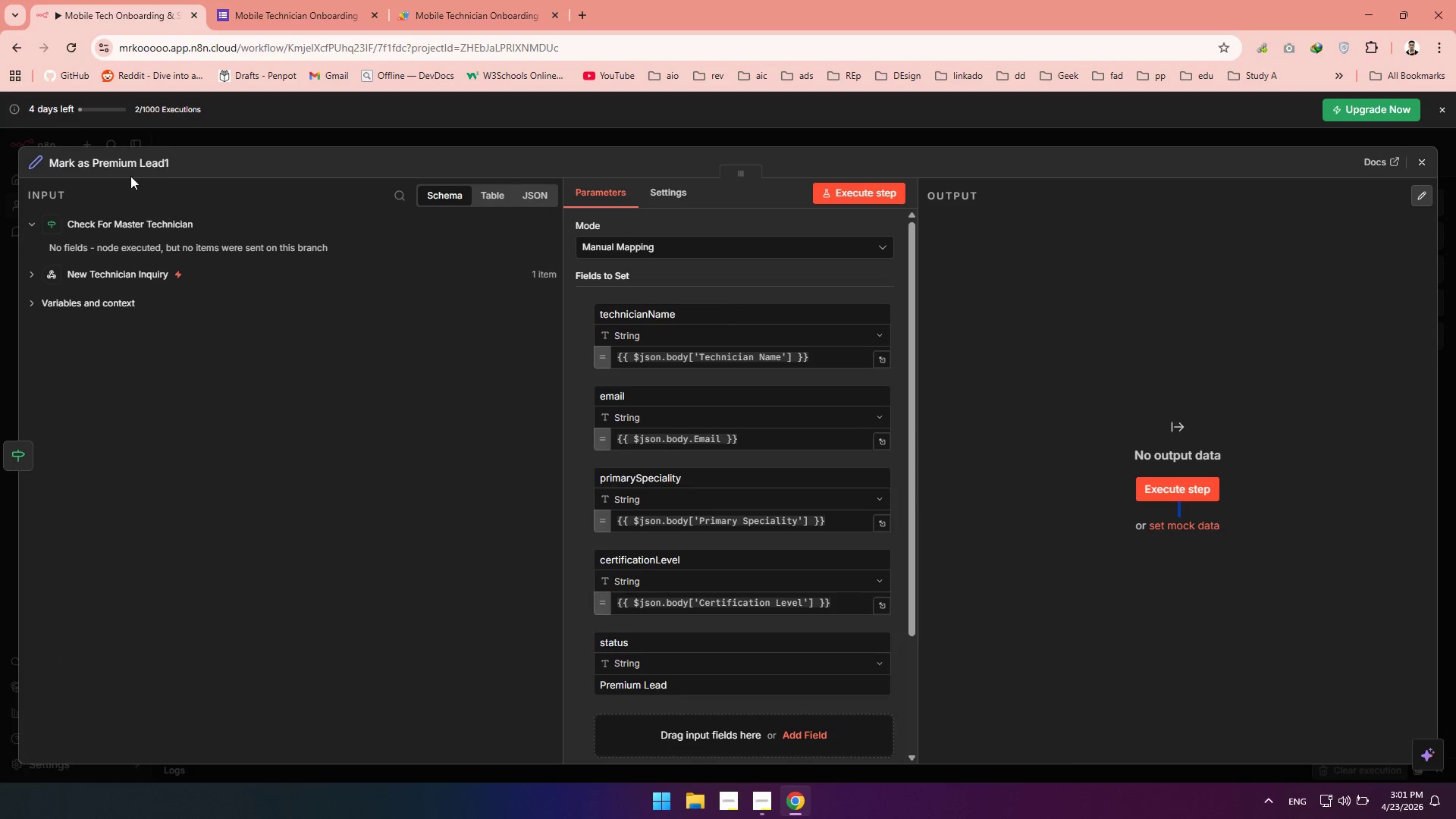 
double_click([120, 168])
 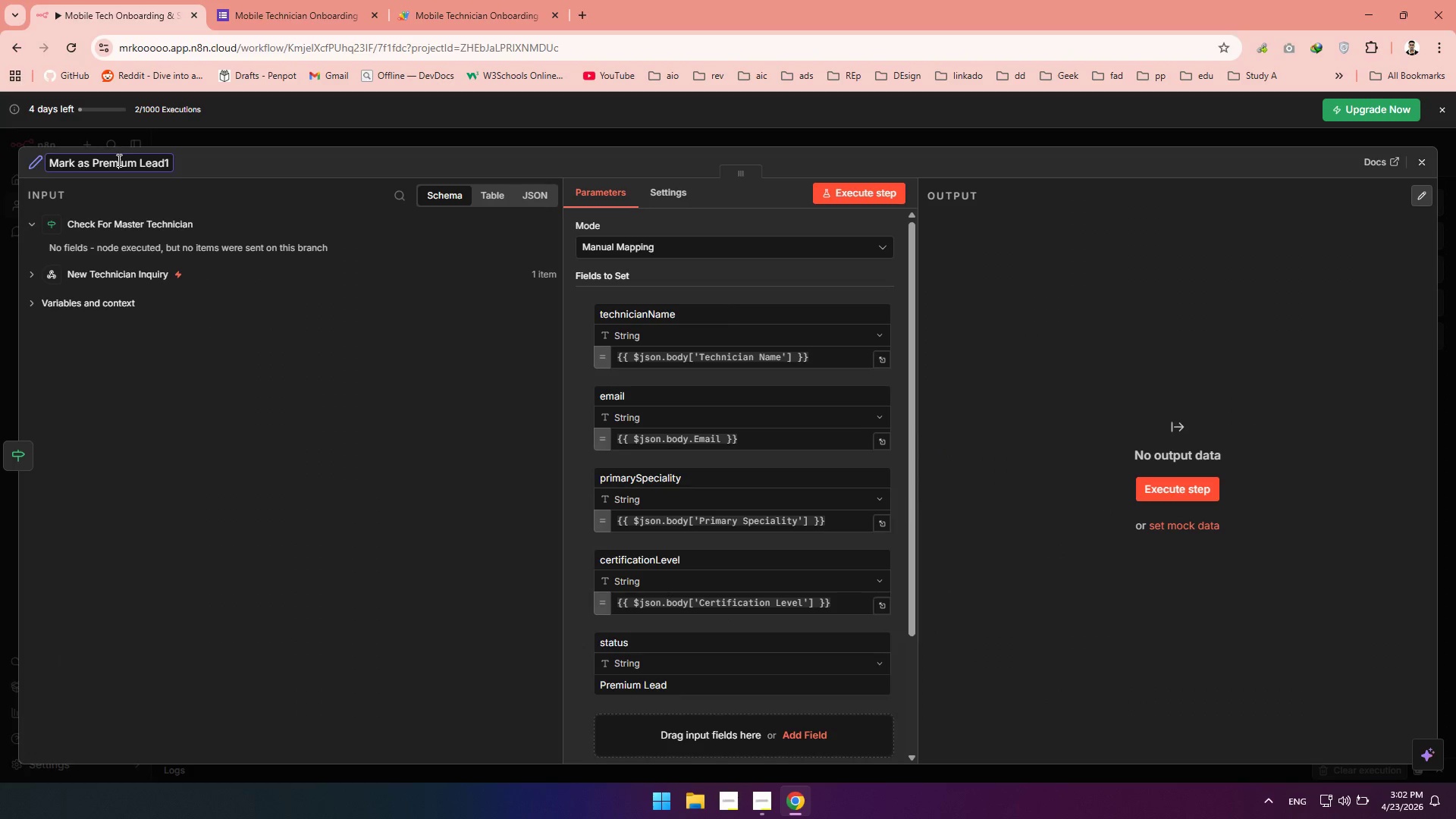 
triple_click([118, 160])
 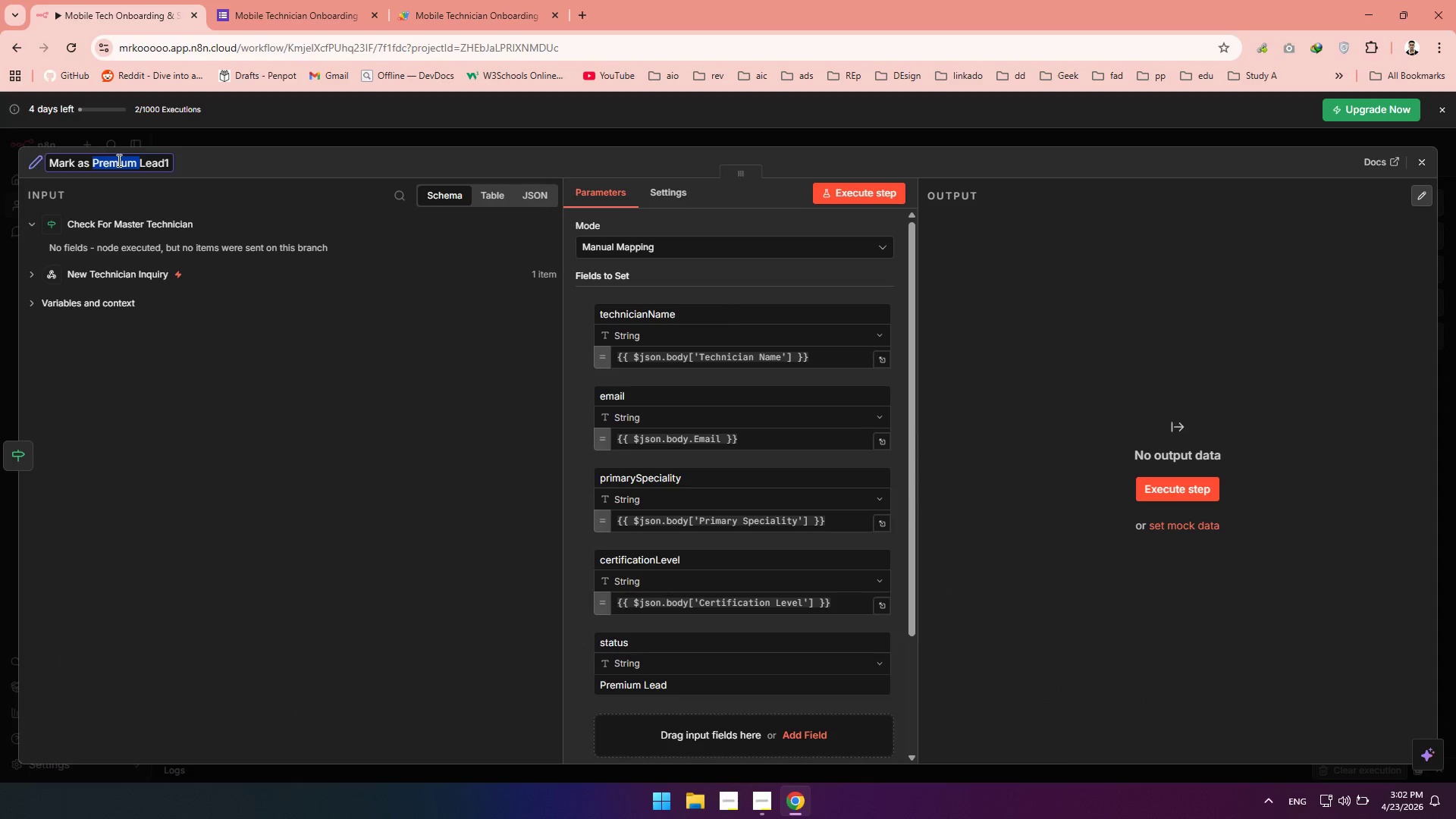 
triple_click([118, 160])
 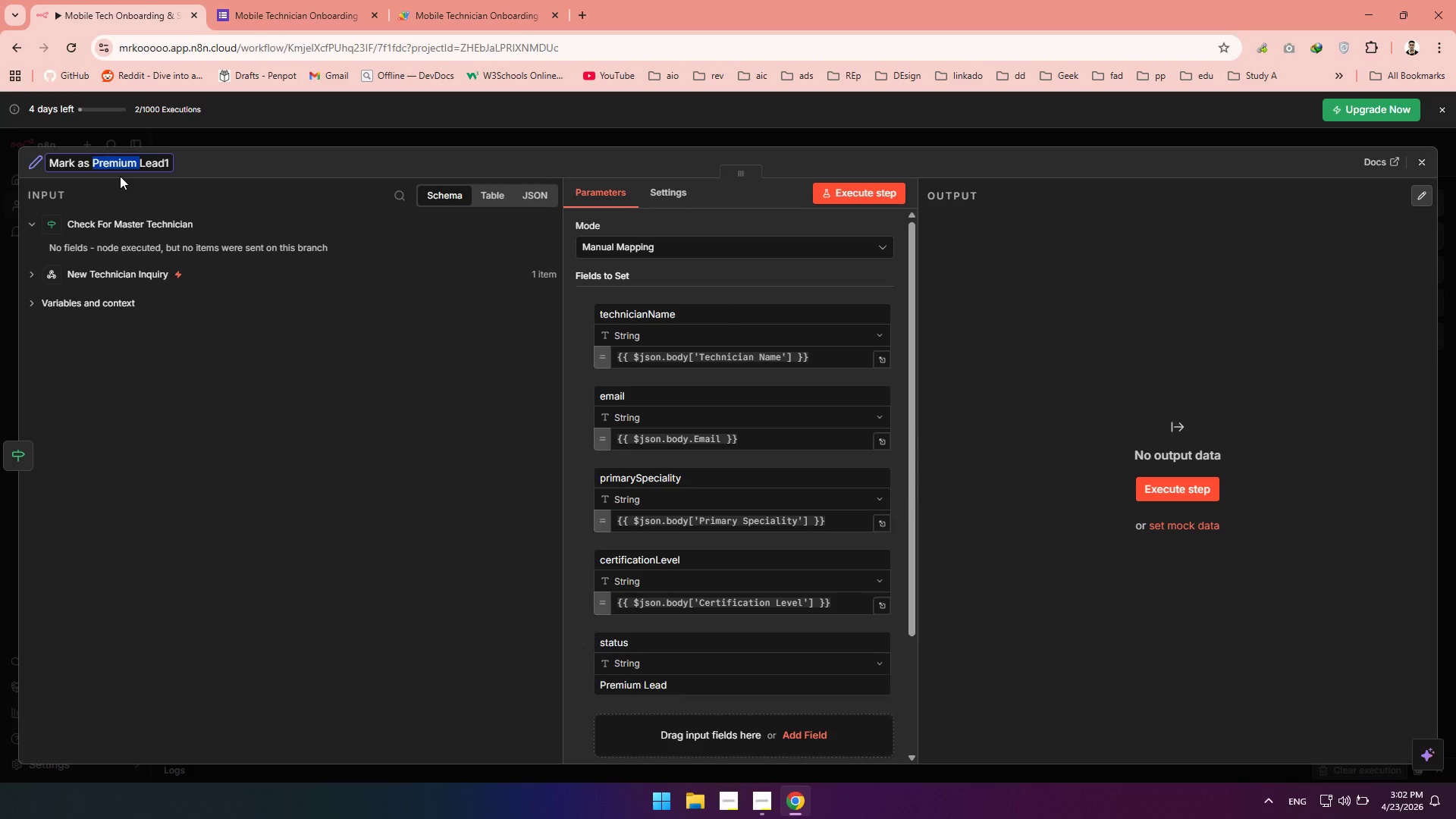 
type(Standard )
 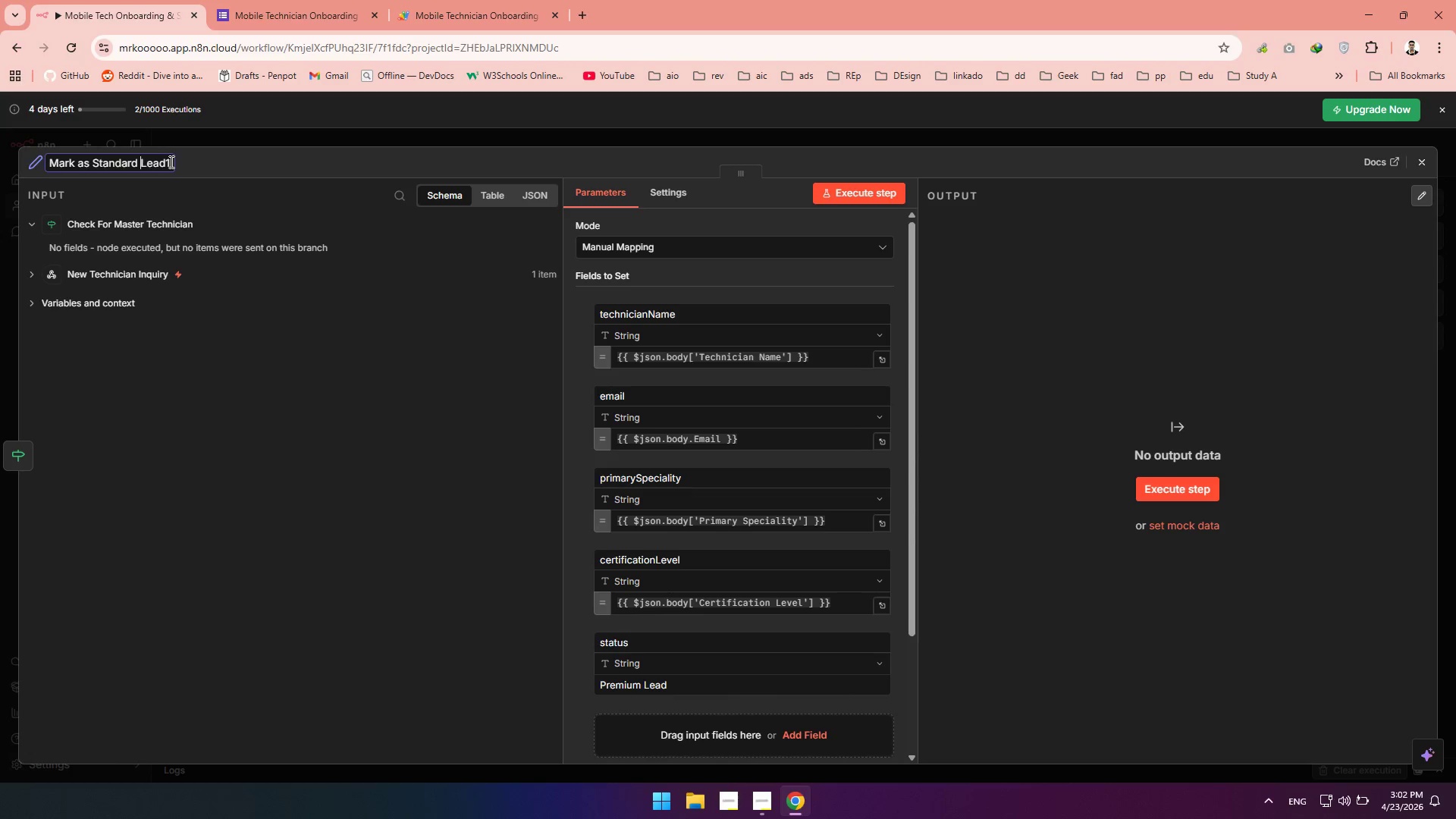 
left_click([170, 162])
 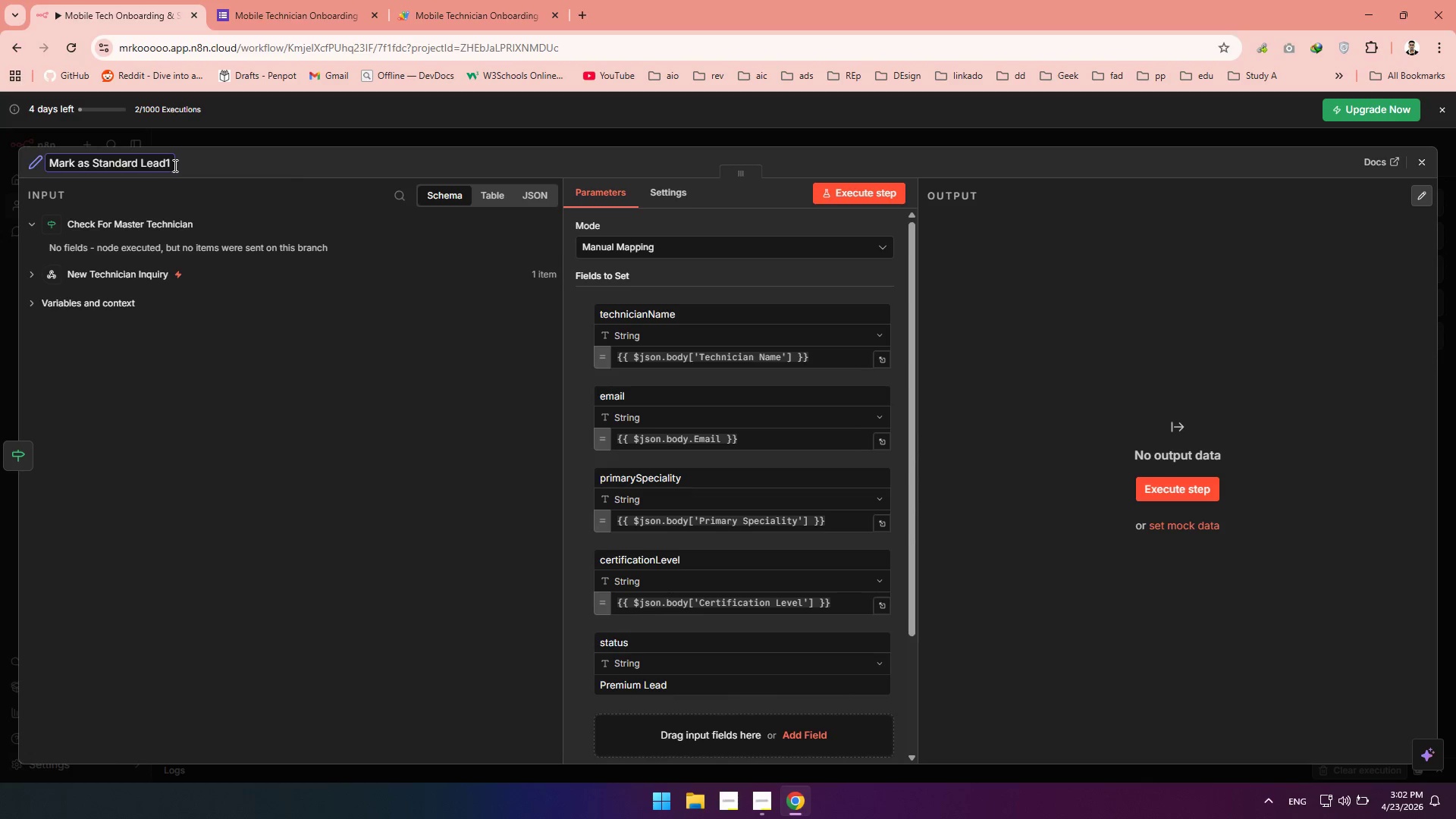 
key(Backspace)
 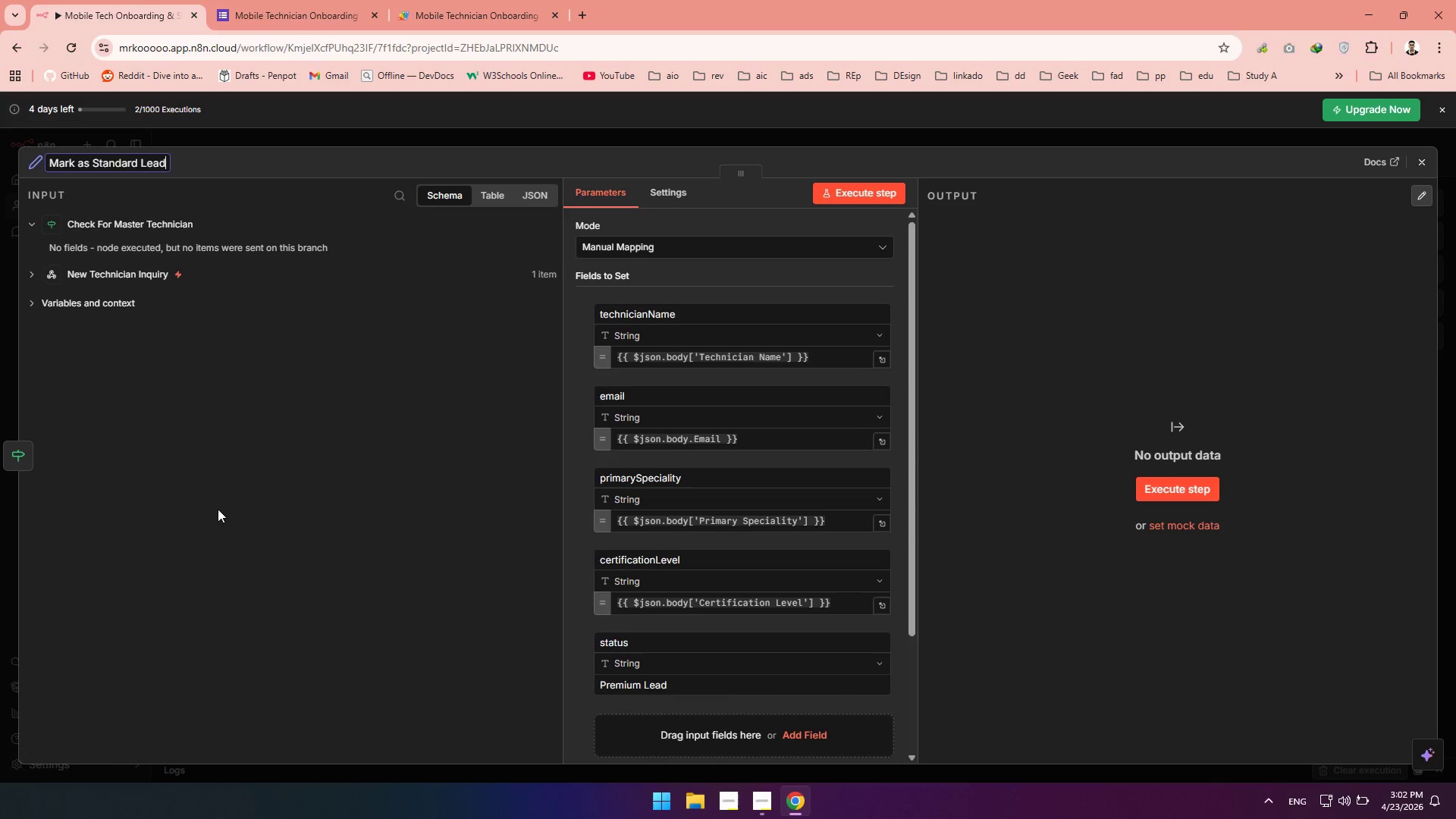 
left_click([218, 551])
 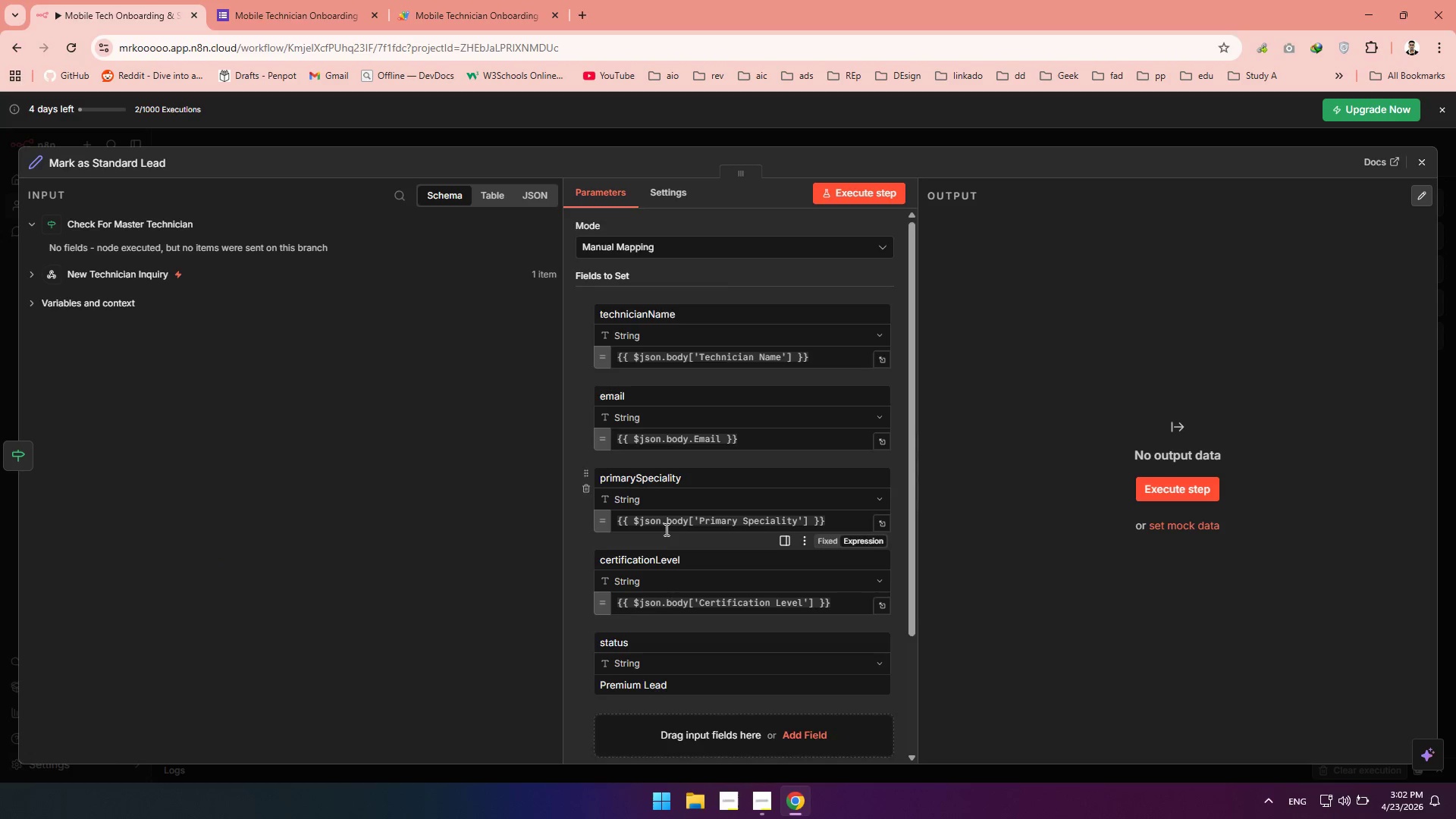 
scroll: coordinate [665, 529], scroll_direction: down, amount: 1.0
 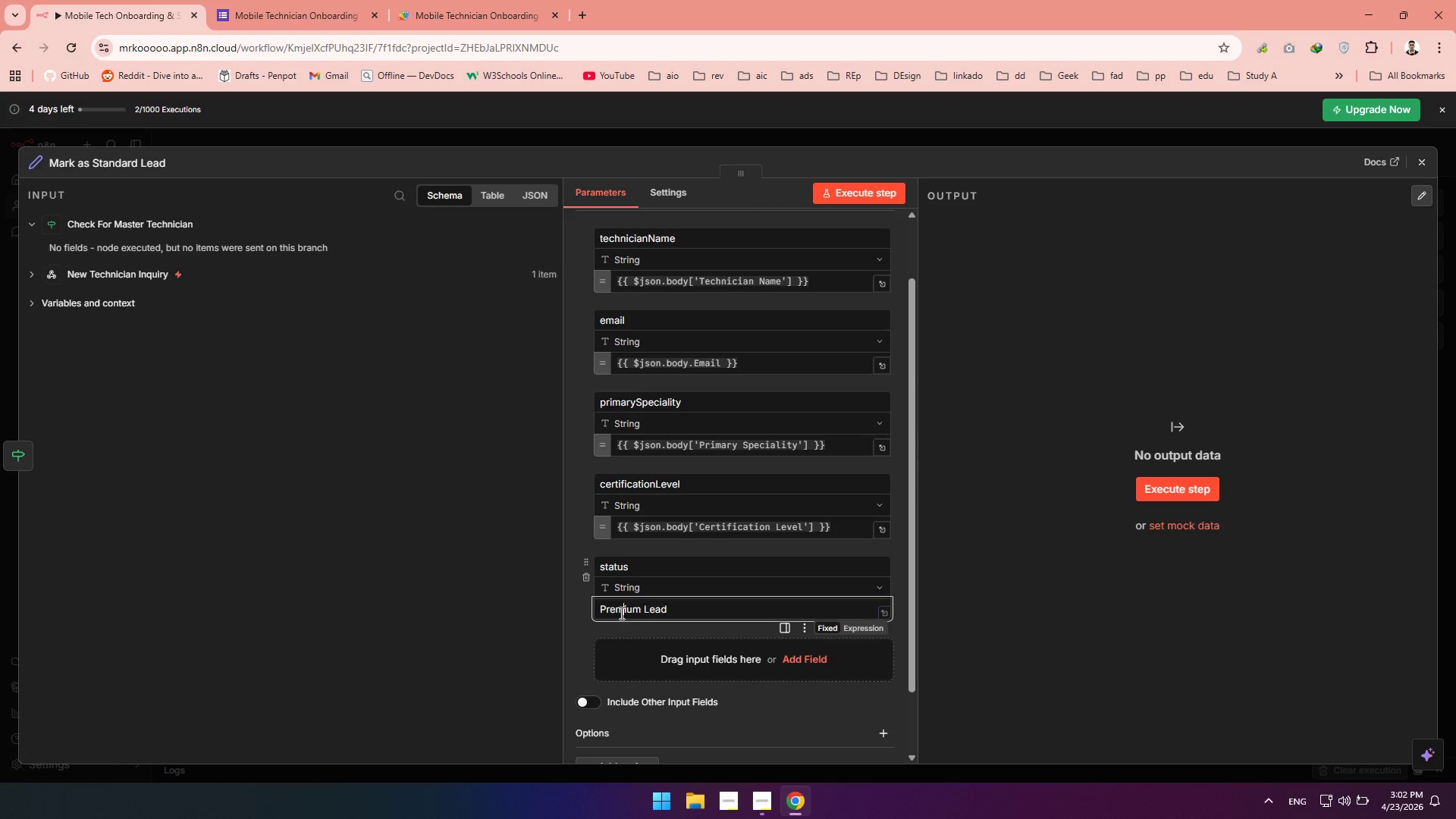 
double_click([620, 613])
 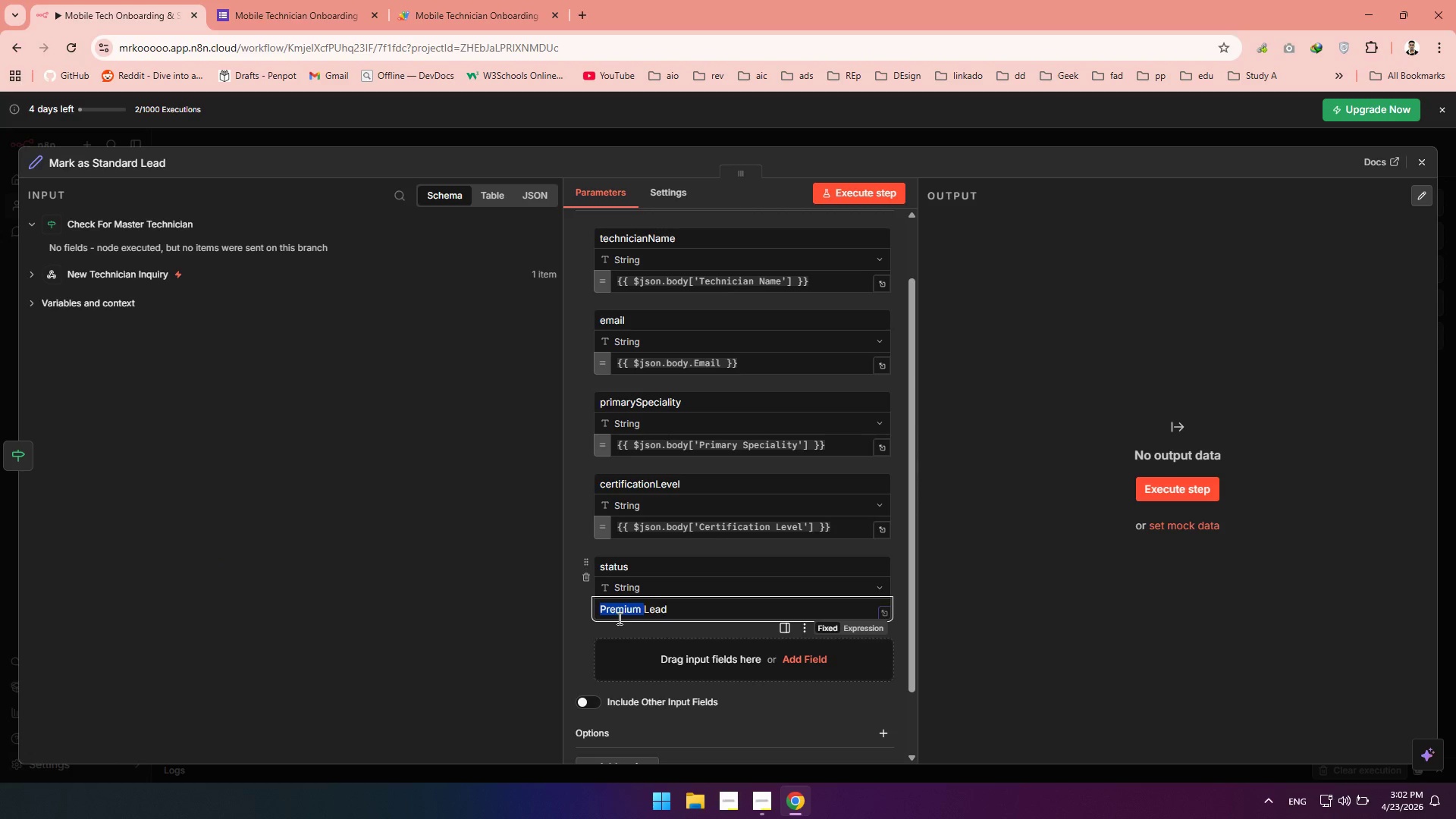 
type(Standard )
 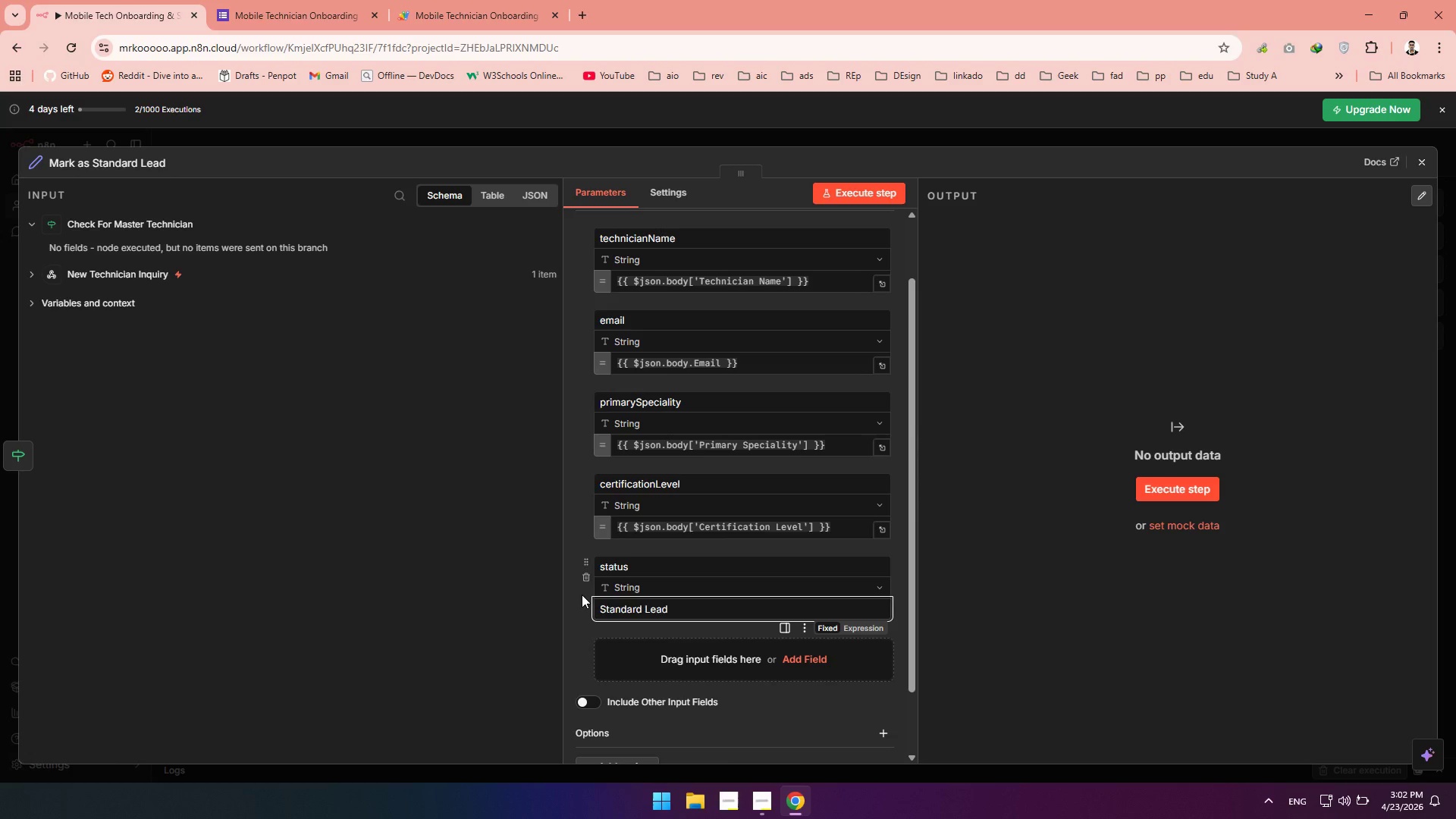 
wait(12.12)
 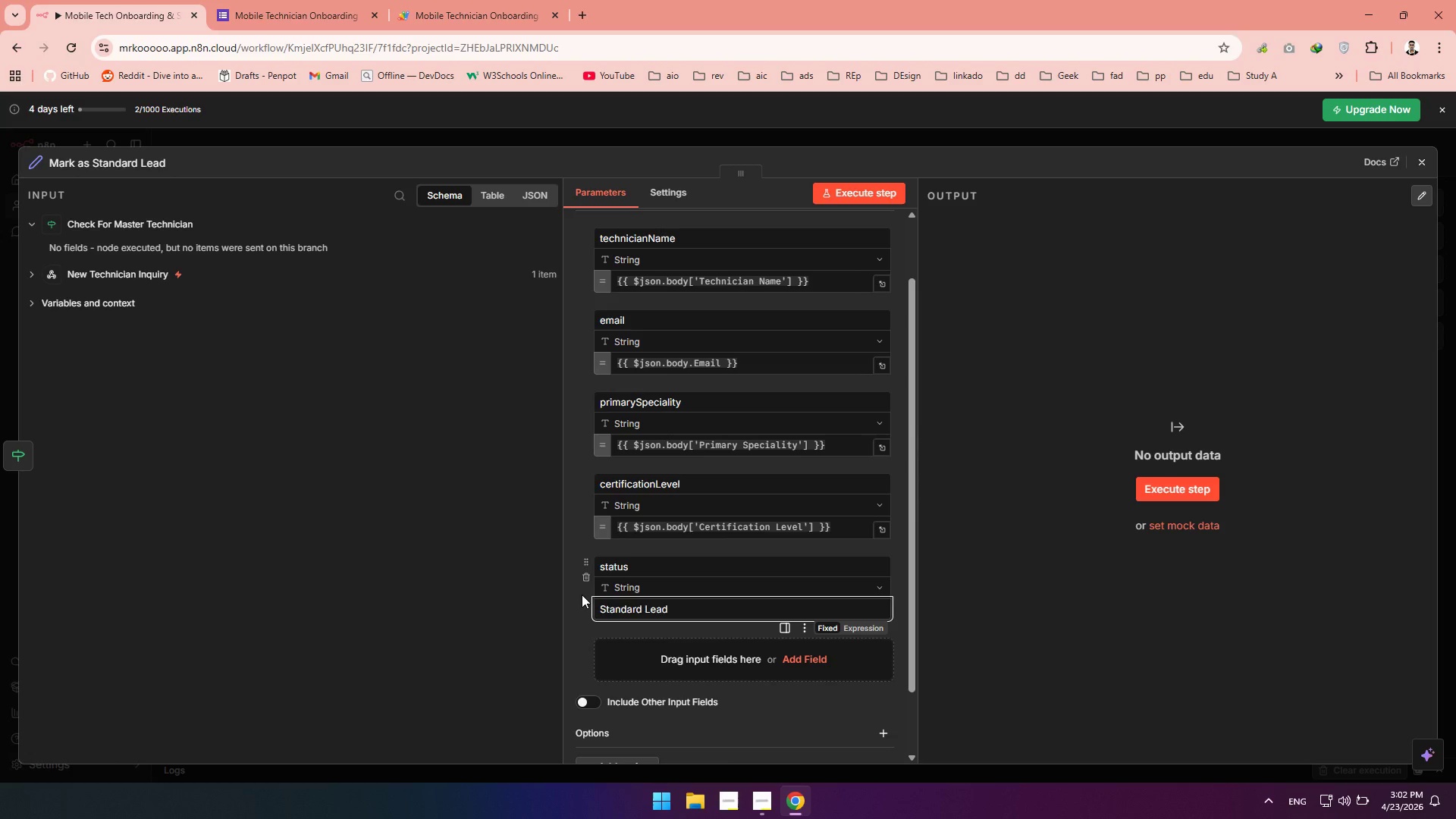 
left_click([865, 187])
 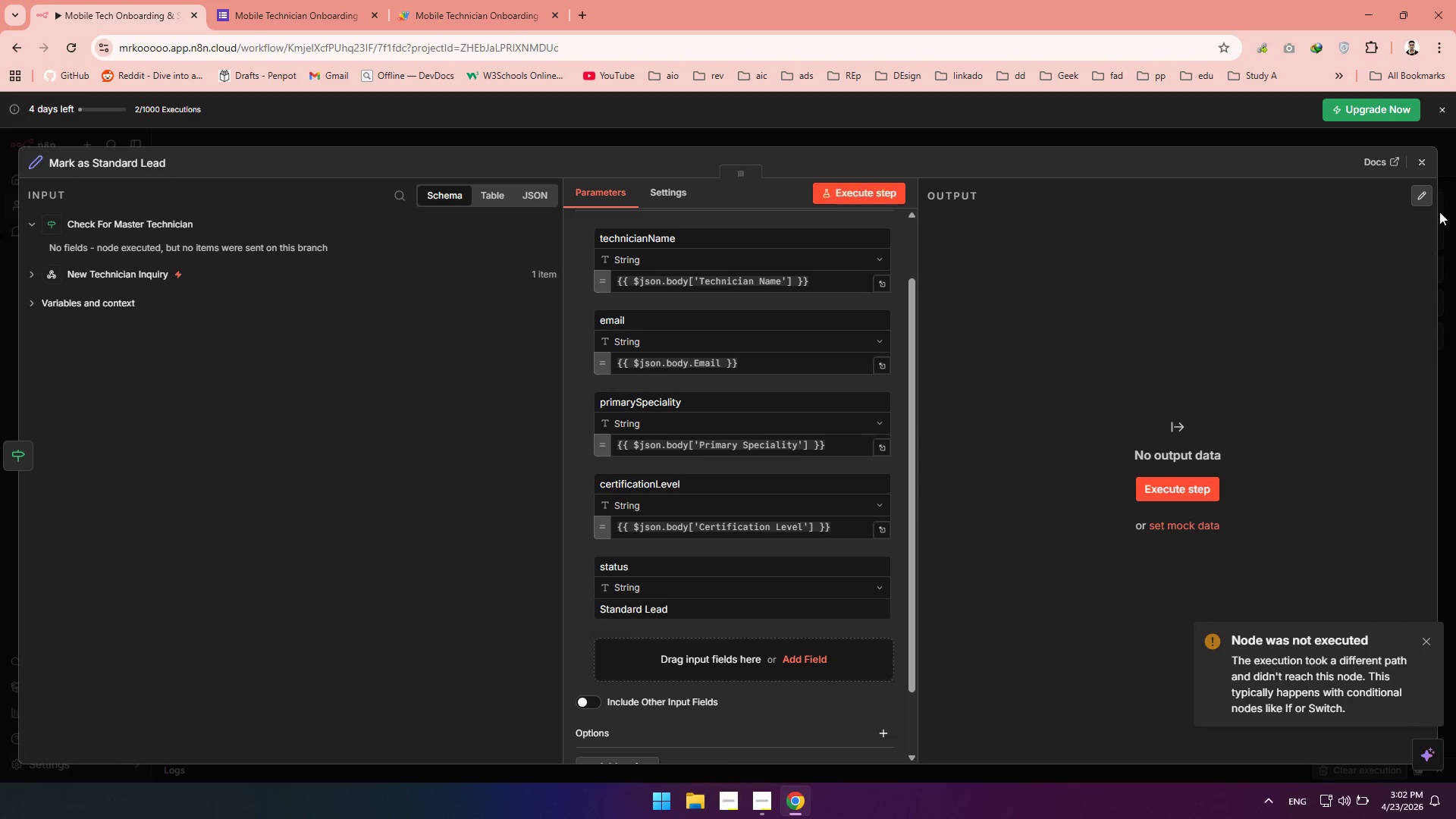 
left_click([1426, 165])
 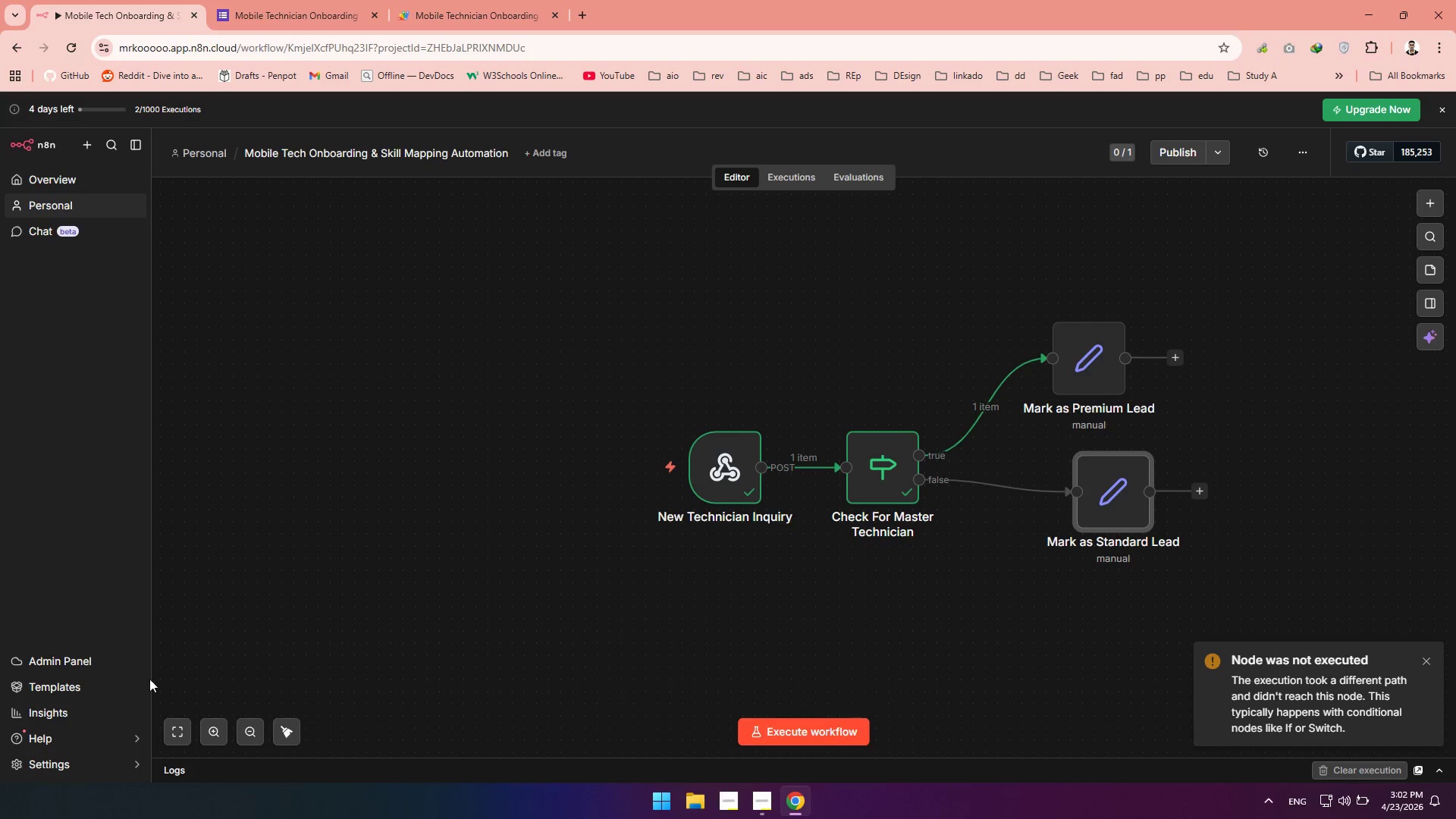 
left_click([279, 736])
 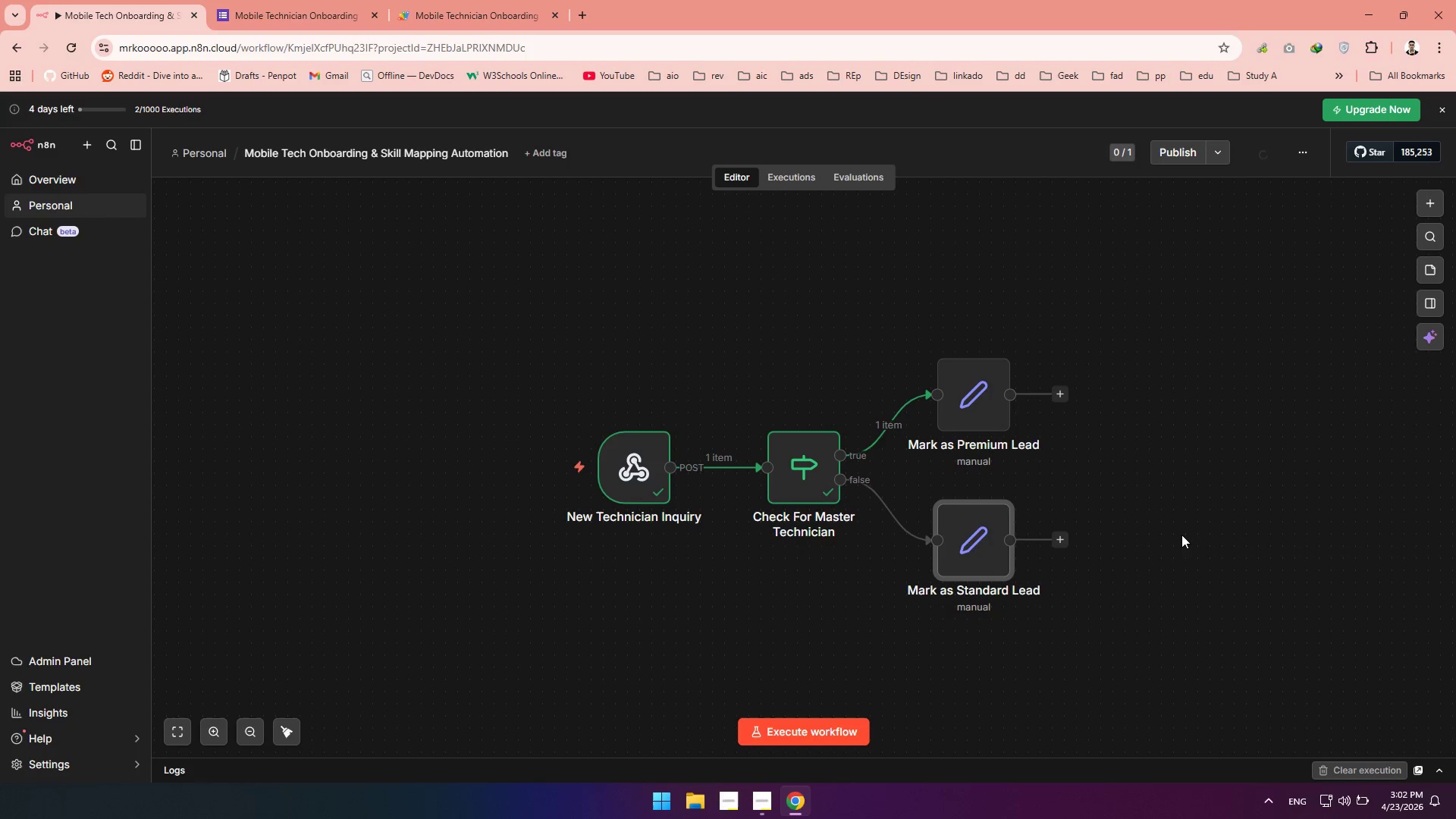 
hold_key(key=Space, duration=0.78)
 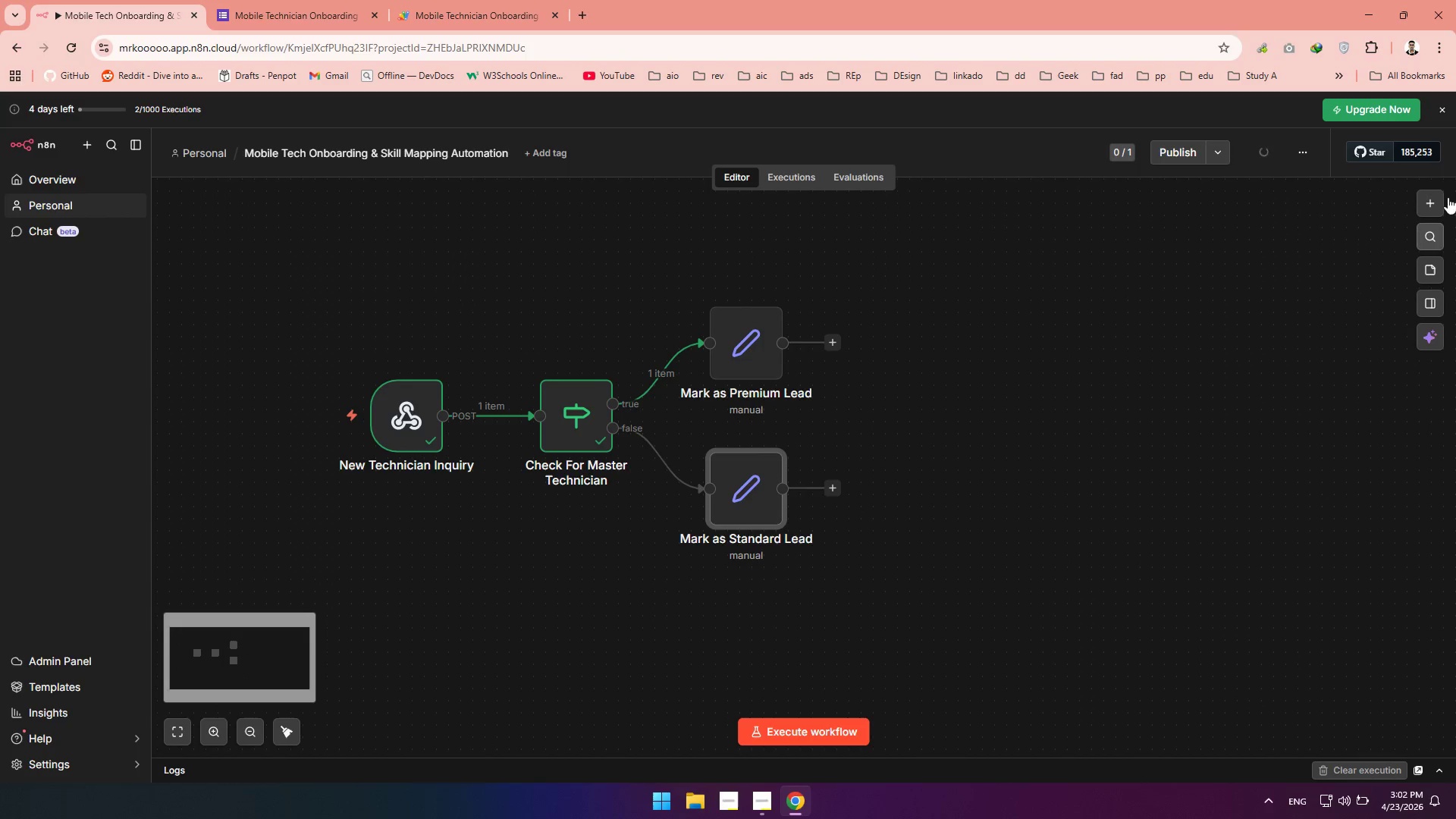 
left_click_drag(start_coordinate=[1179, 536], to_coordinate=[952, 485])
 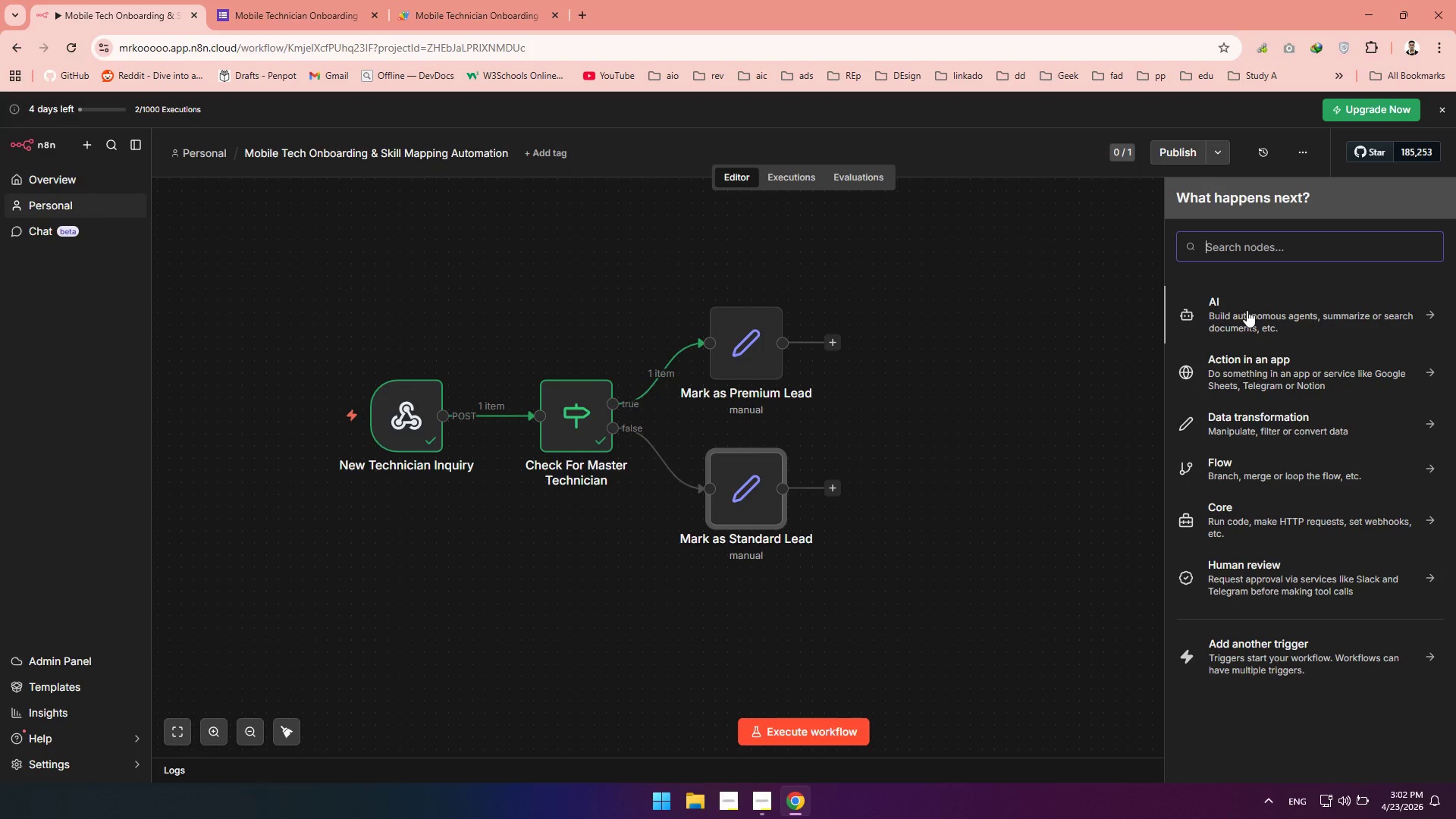 
type(airtable)
 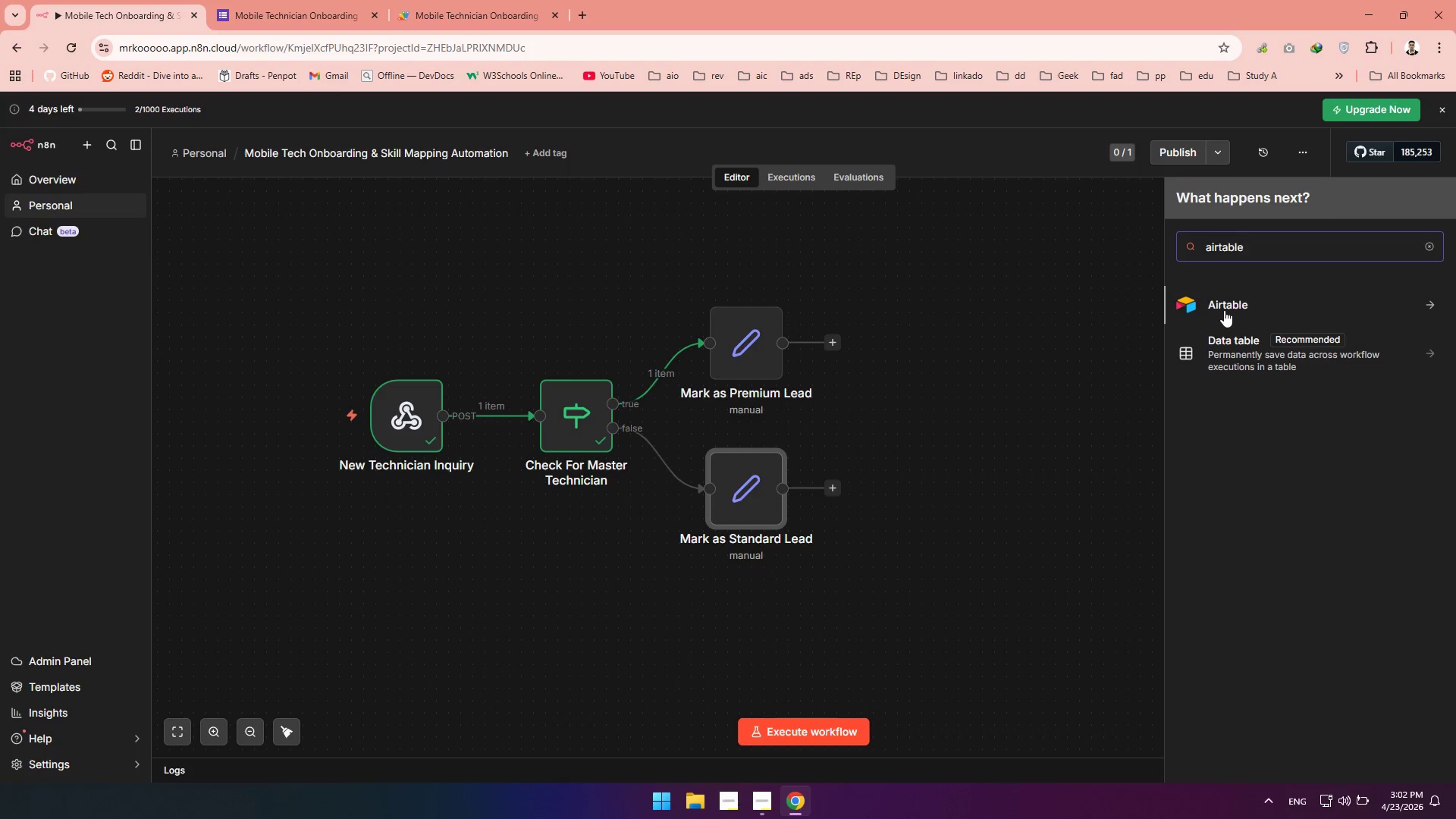 
left_click([1221, 306])
 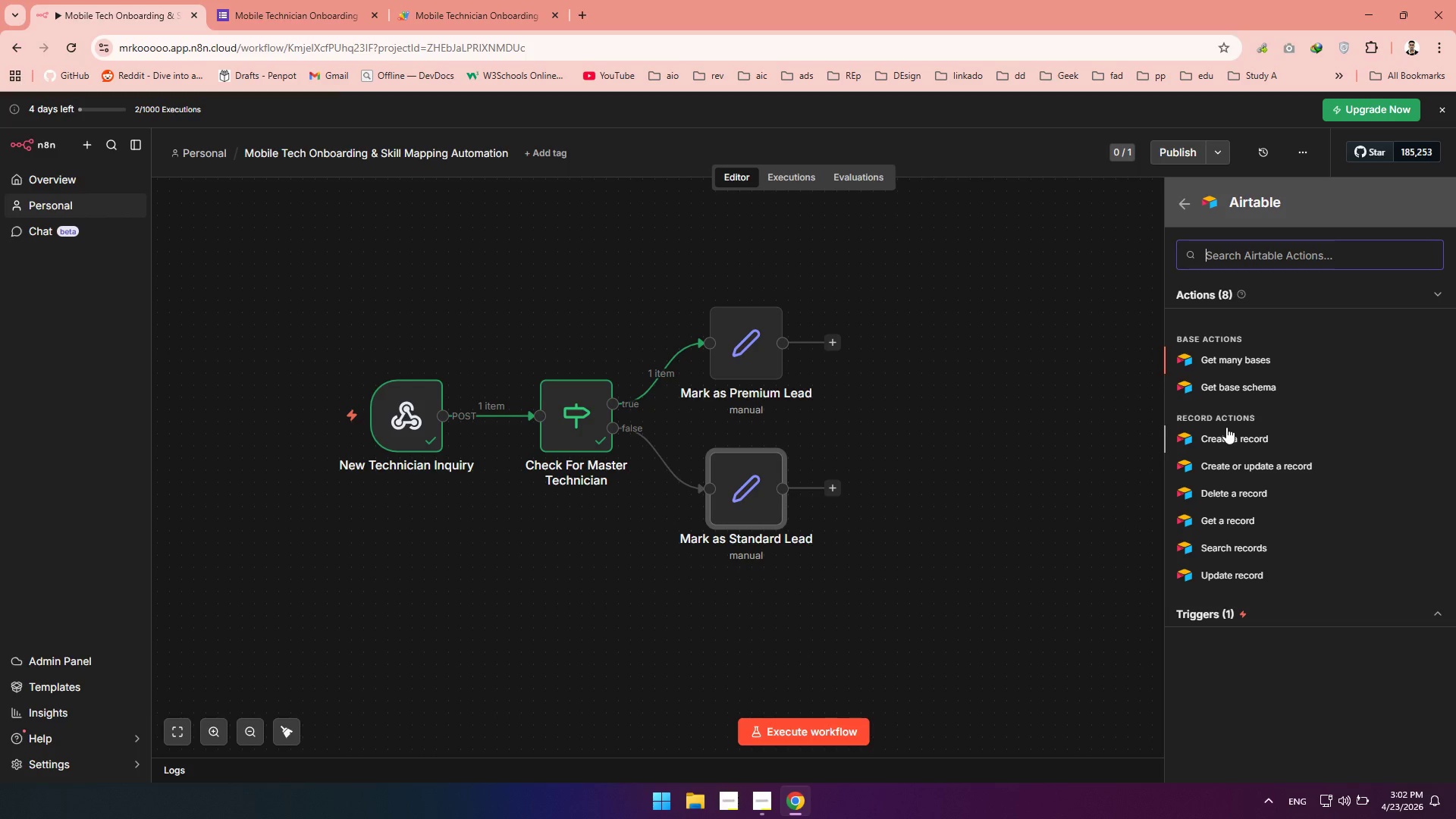 
wait(15.86)
 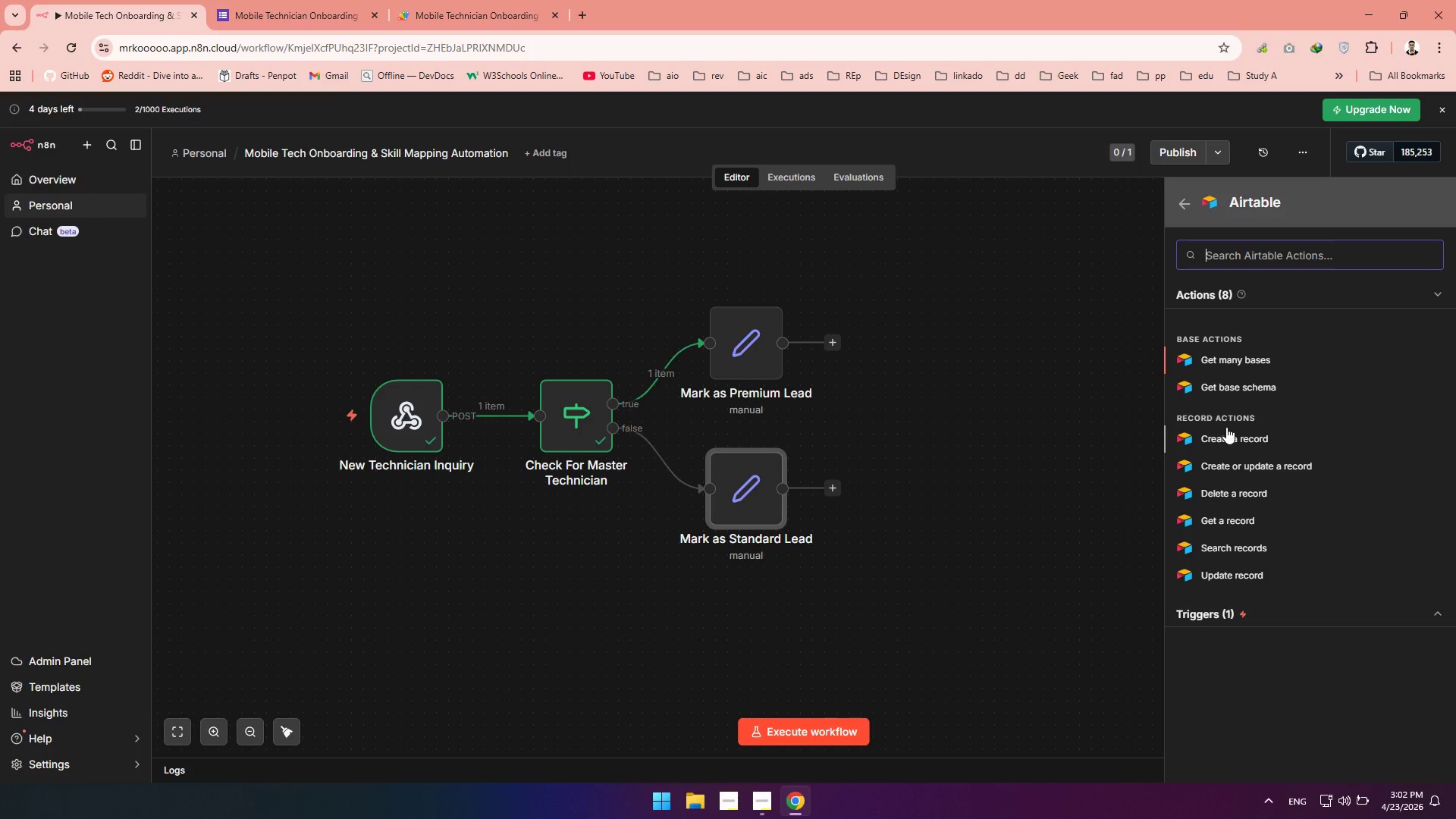 
left_click([1254, 444])
 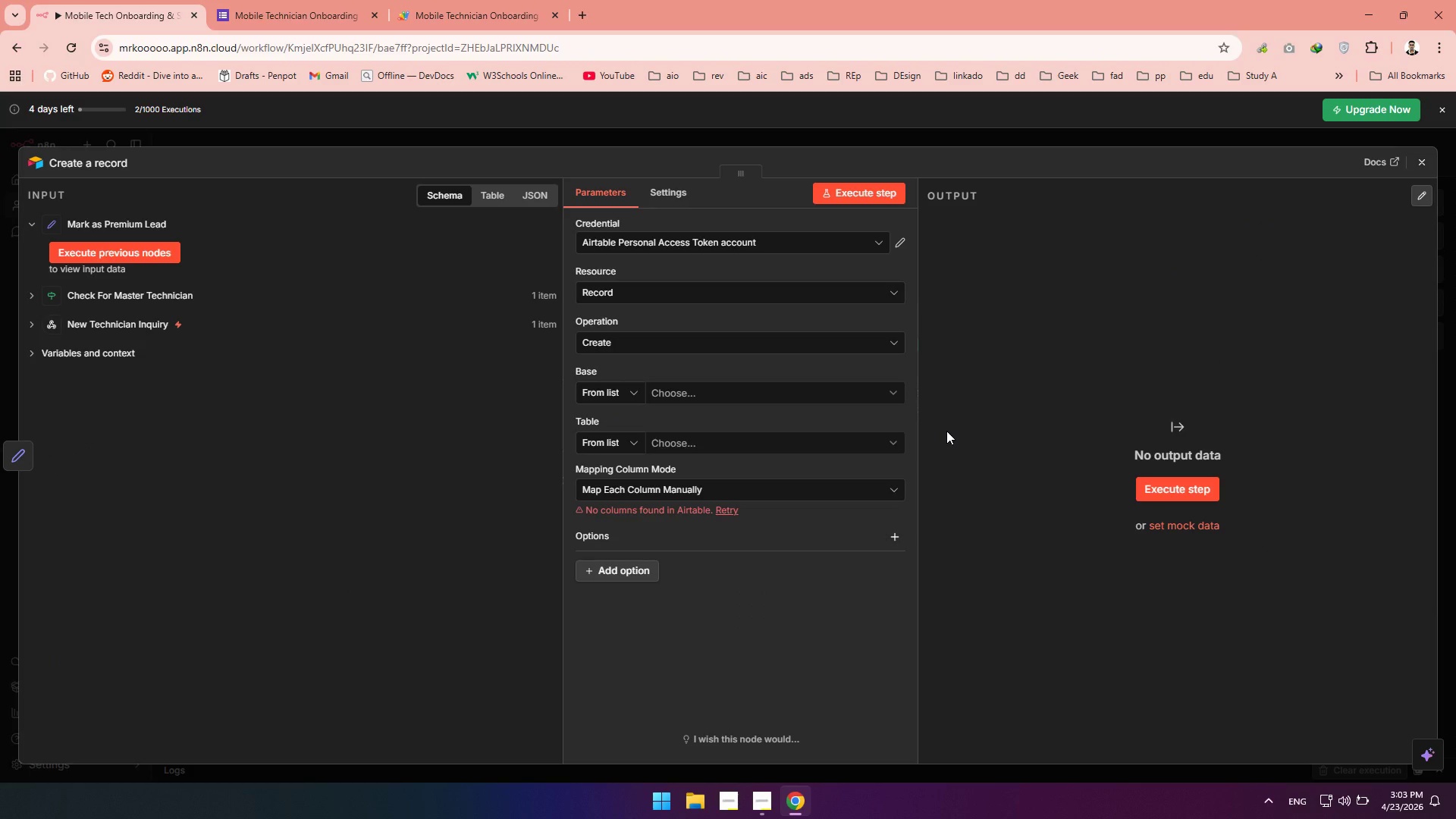 
wait(21.56)
 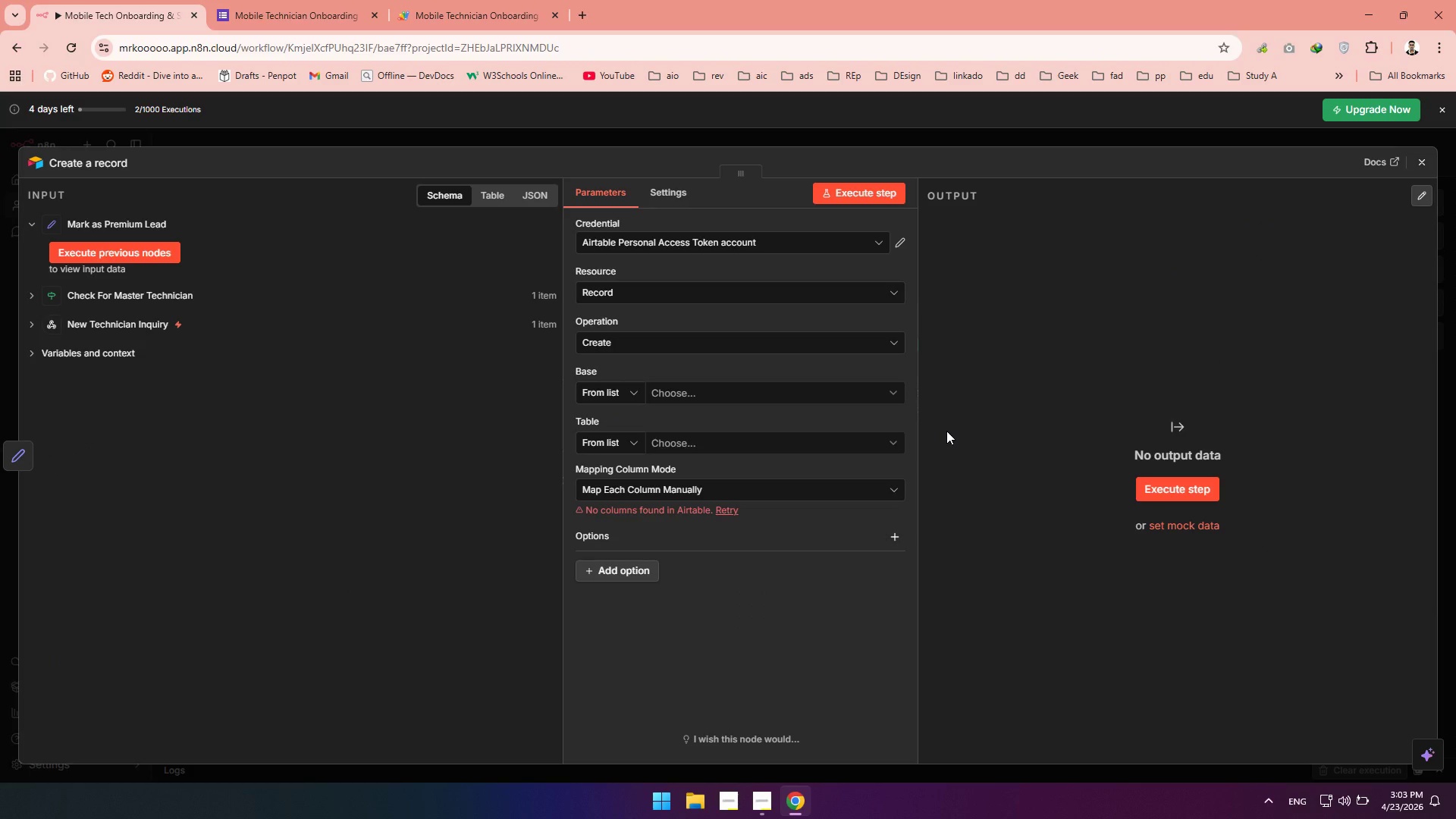 
left_click([639, 350])
 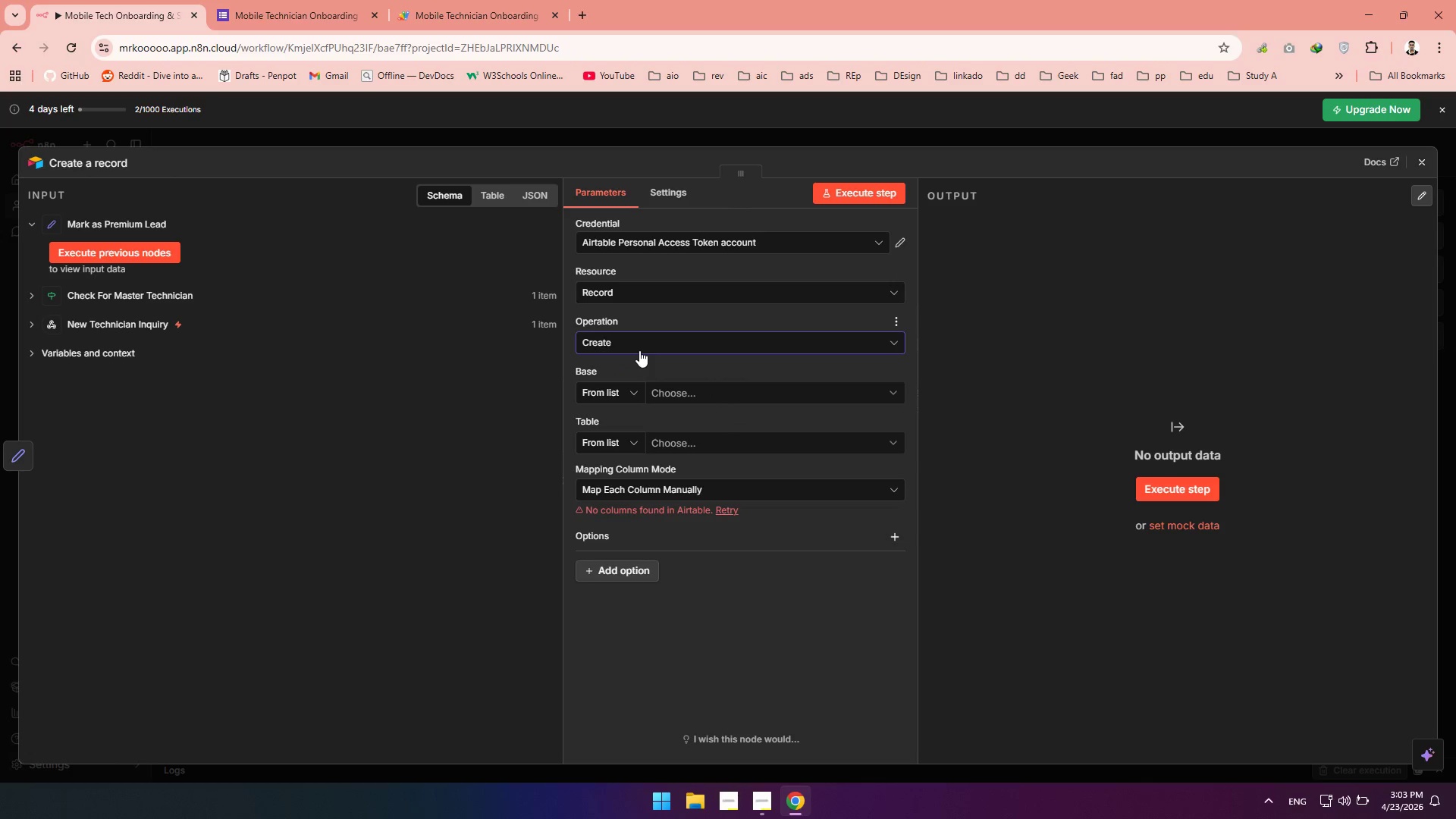 
double_click([639, 350])
 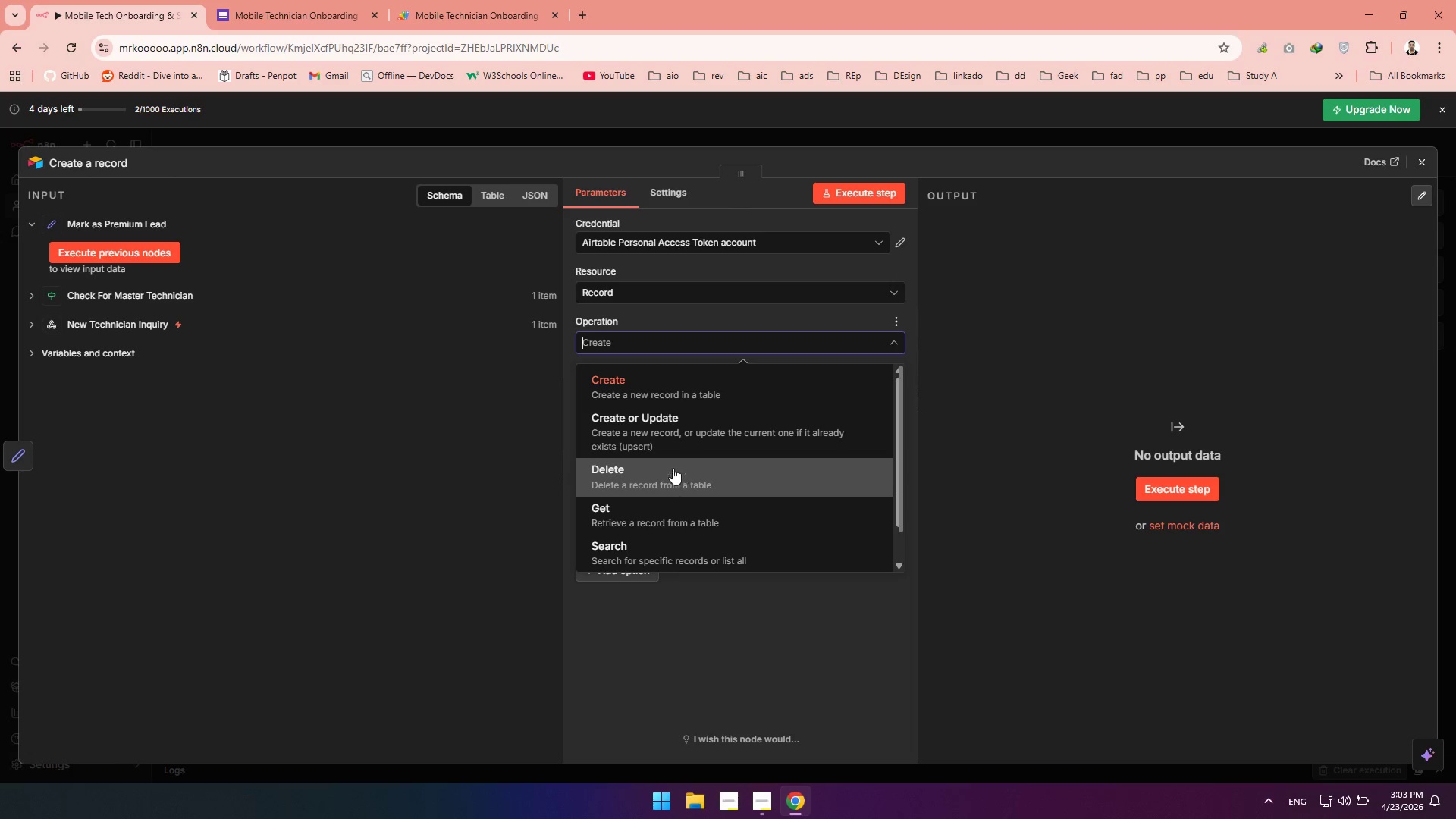 
scroll: coordinate [673, 463], scroll_direction: up, amount: 2.0
 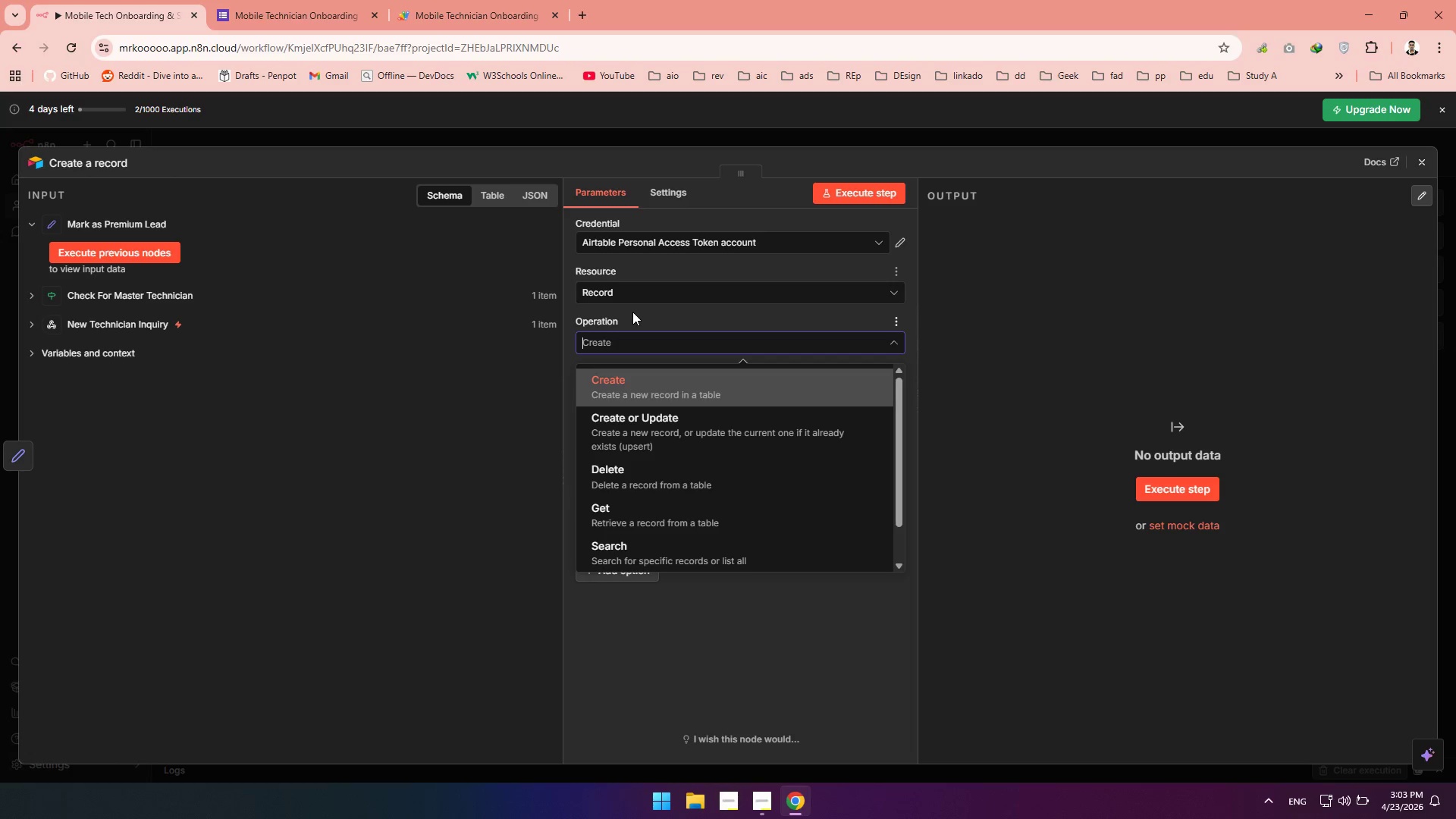 
left_click_drag(start_coordinate=[632, 313], to_coordinate=[584, 10])
 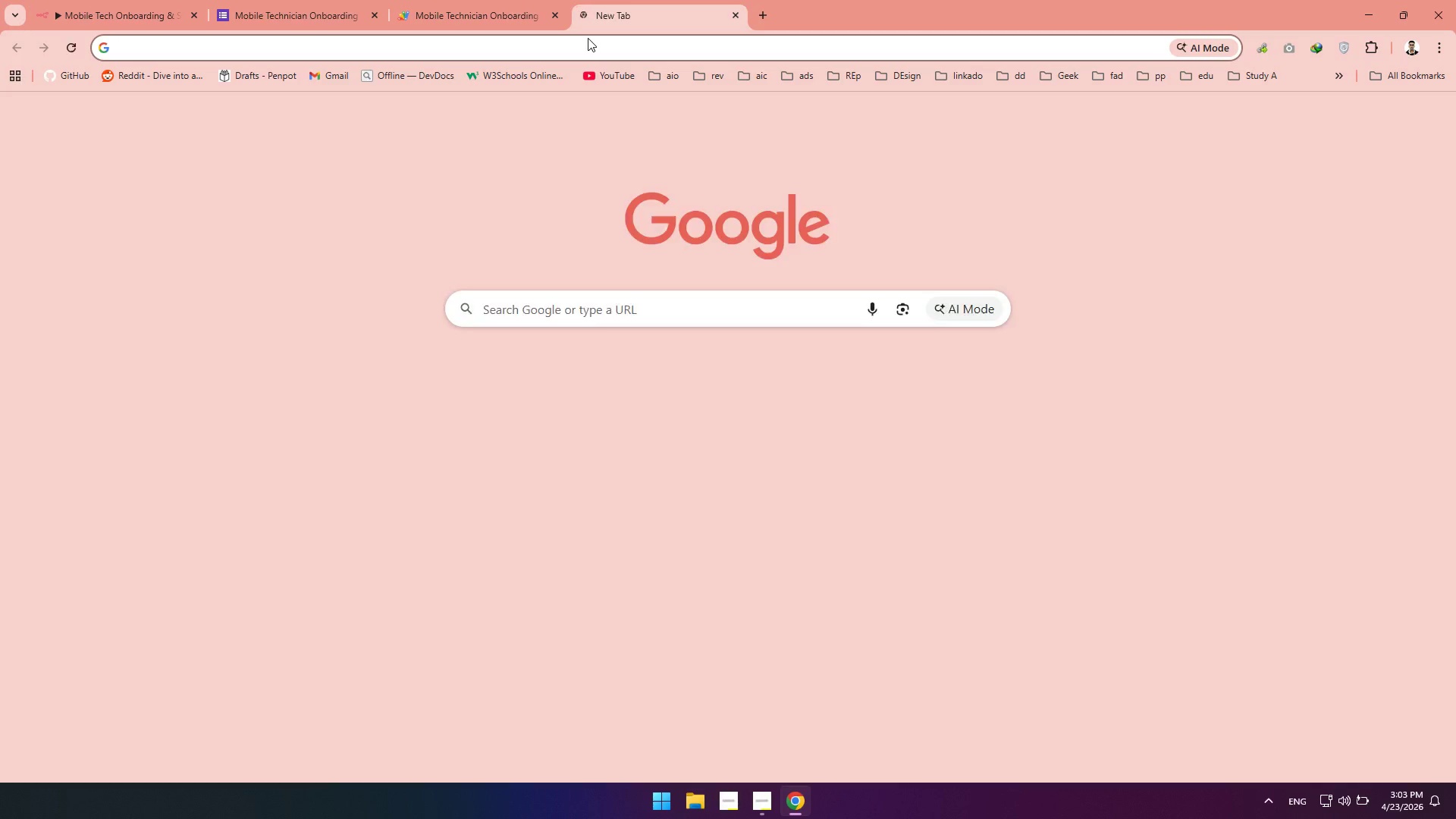 
left_click([584, 10])
 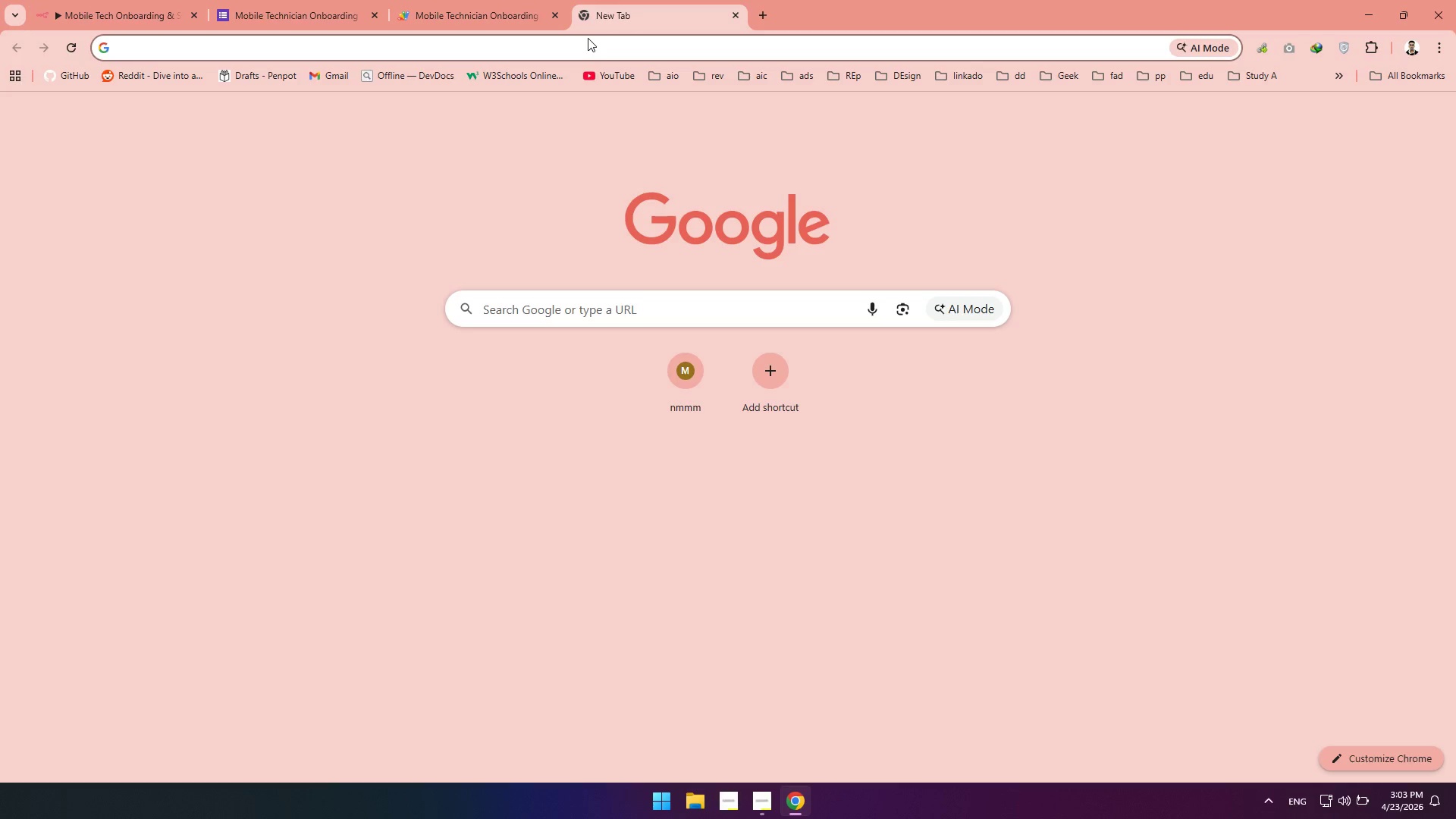 
type(airta)
 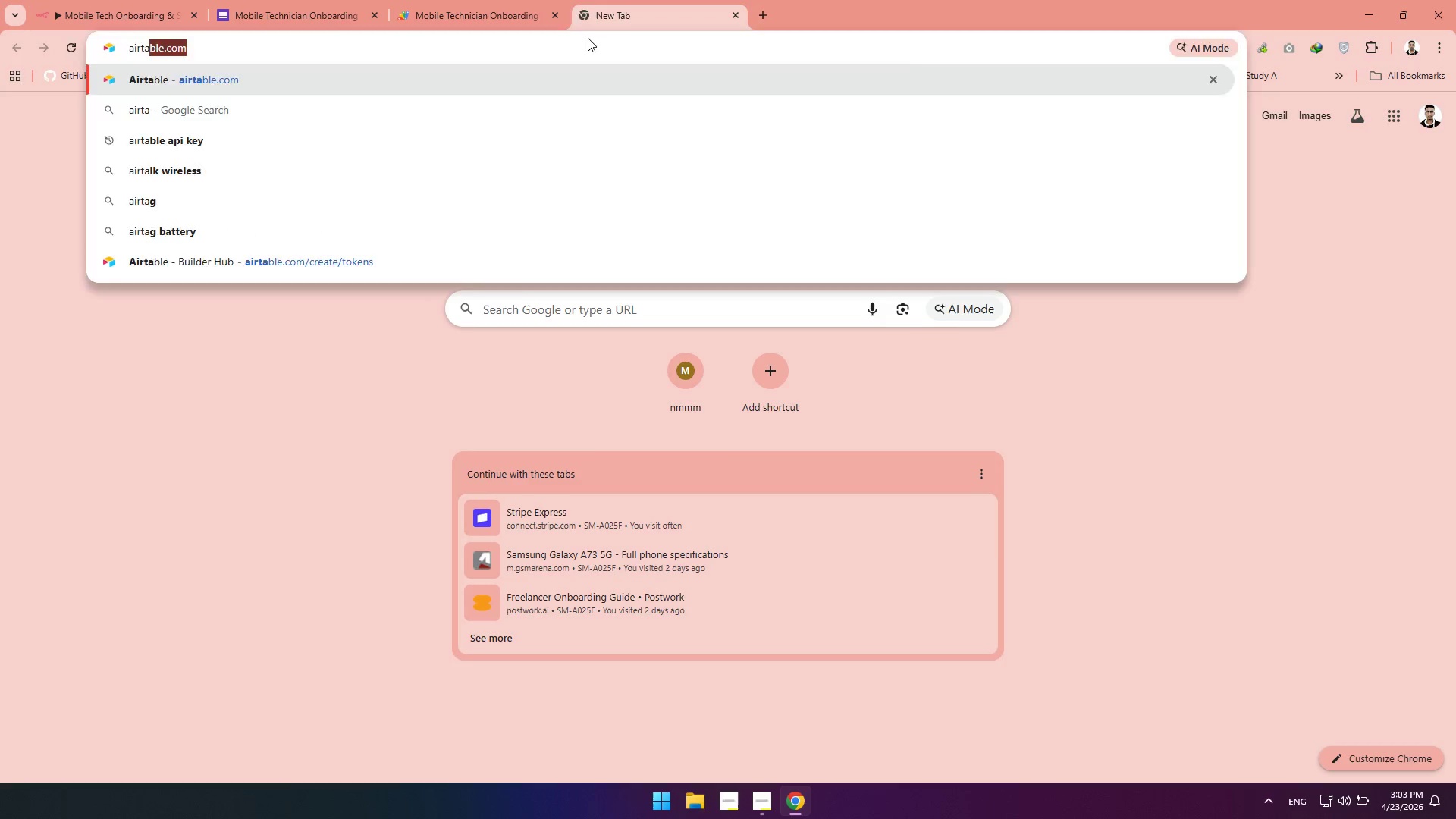 
key(Enter)
 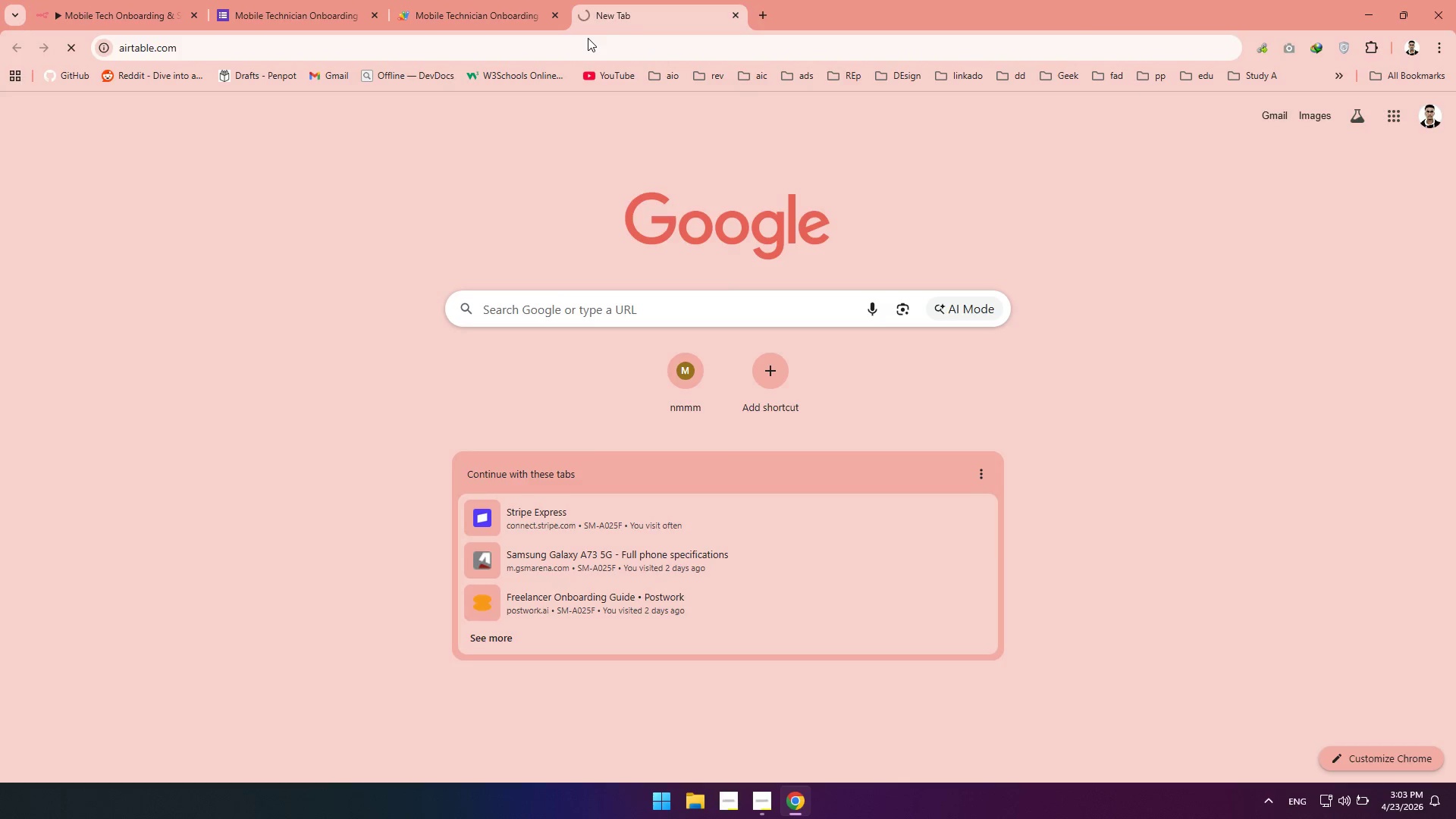 
wait(9.28)
 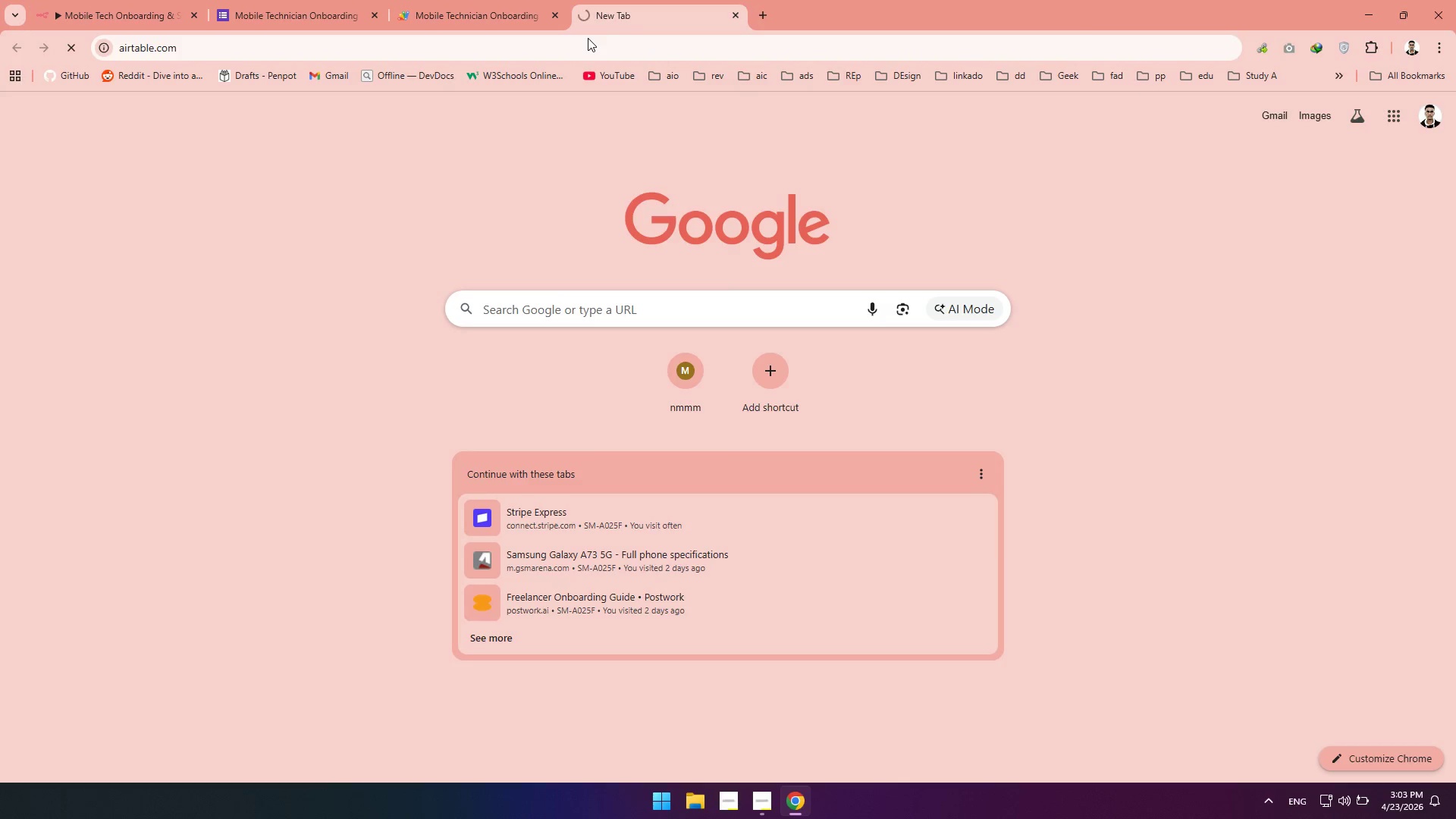 
left_click([757, 811])